 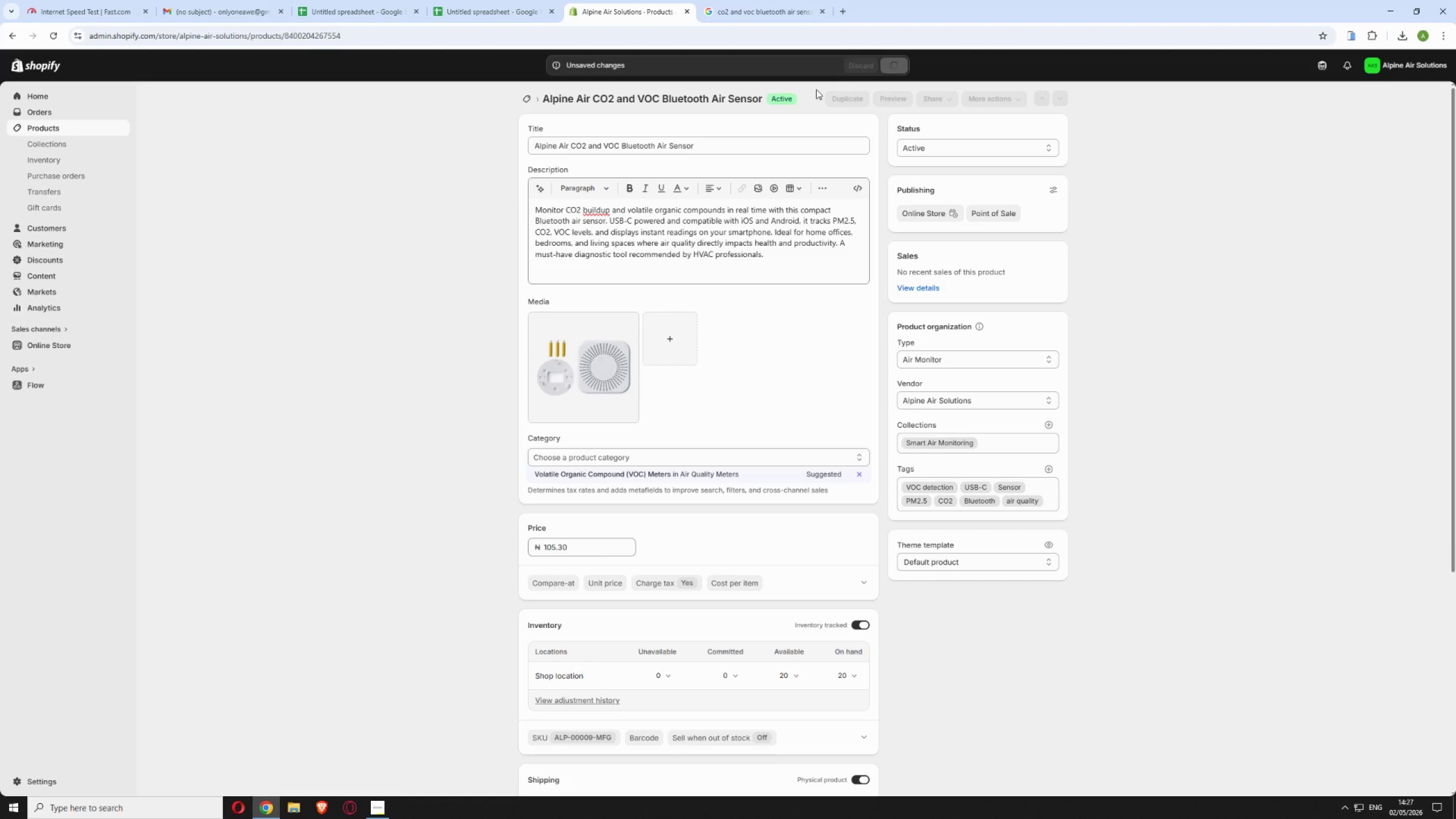 
left_click_drag(start_coordinate=[408, 34], to_coordinate=[284, 37])
 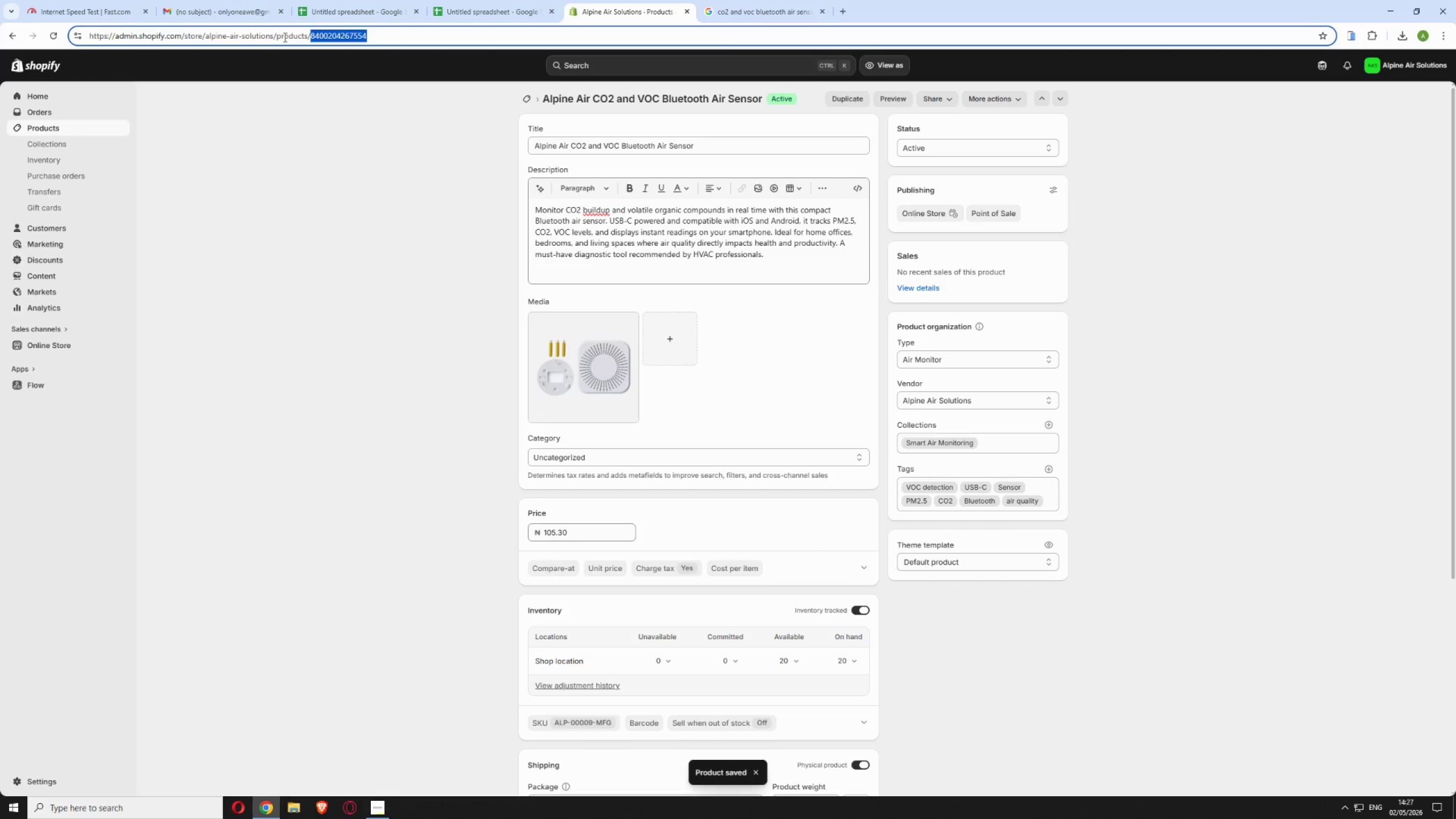 
key(Backspace)
 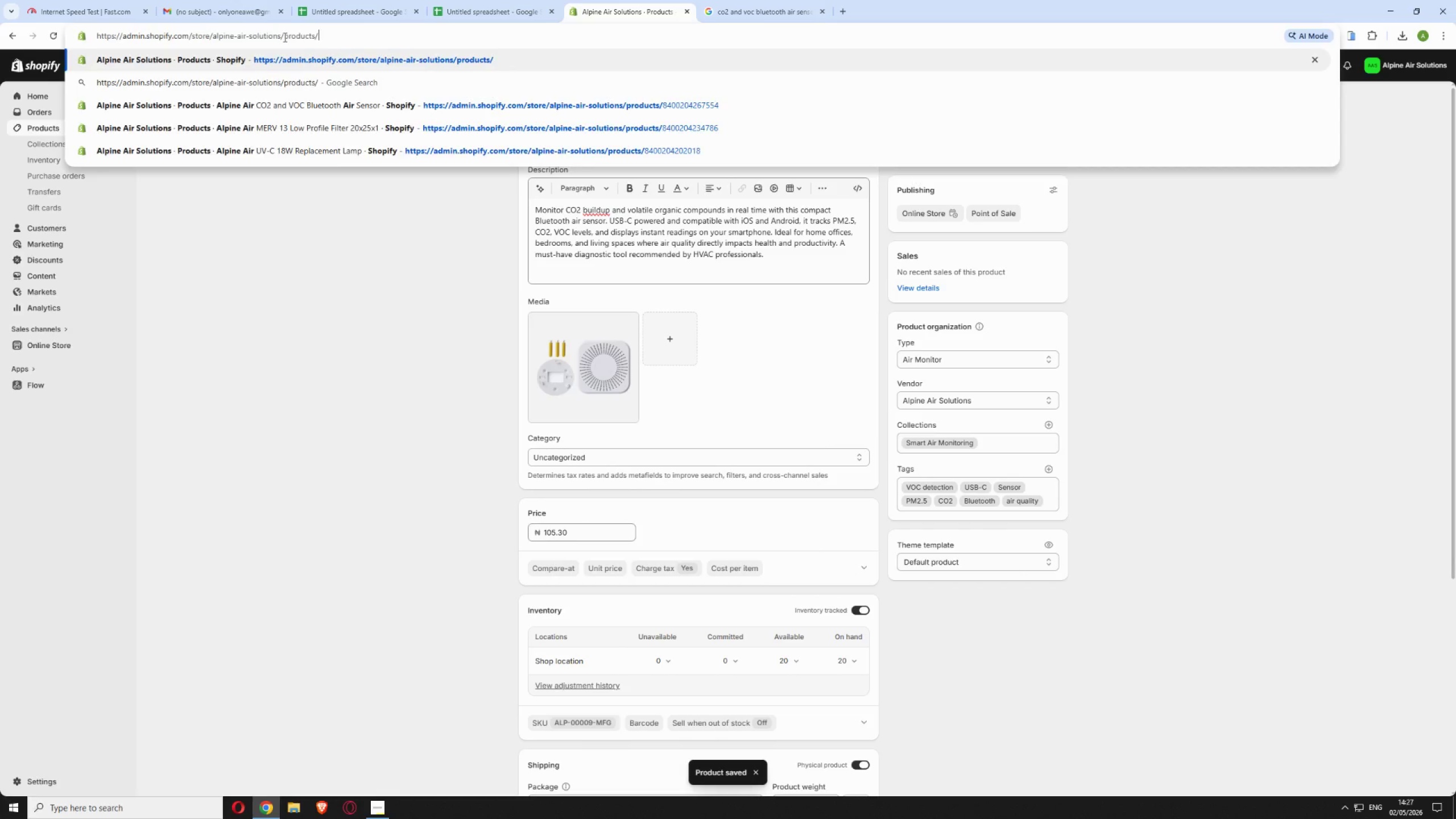 
key(Enter)
 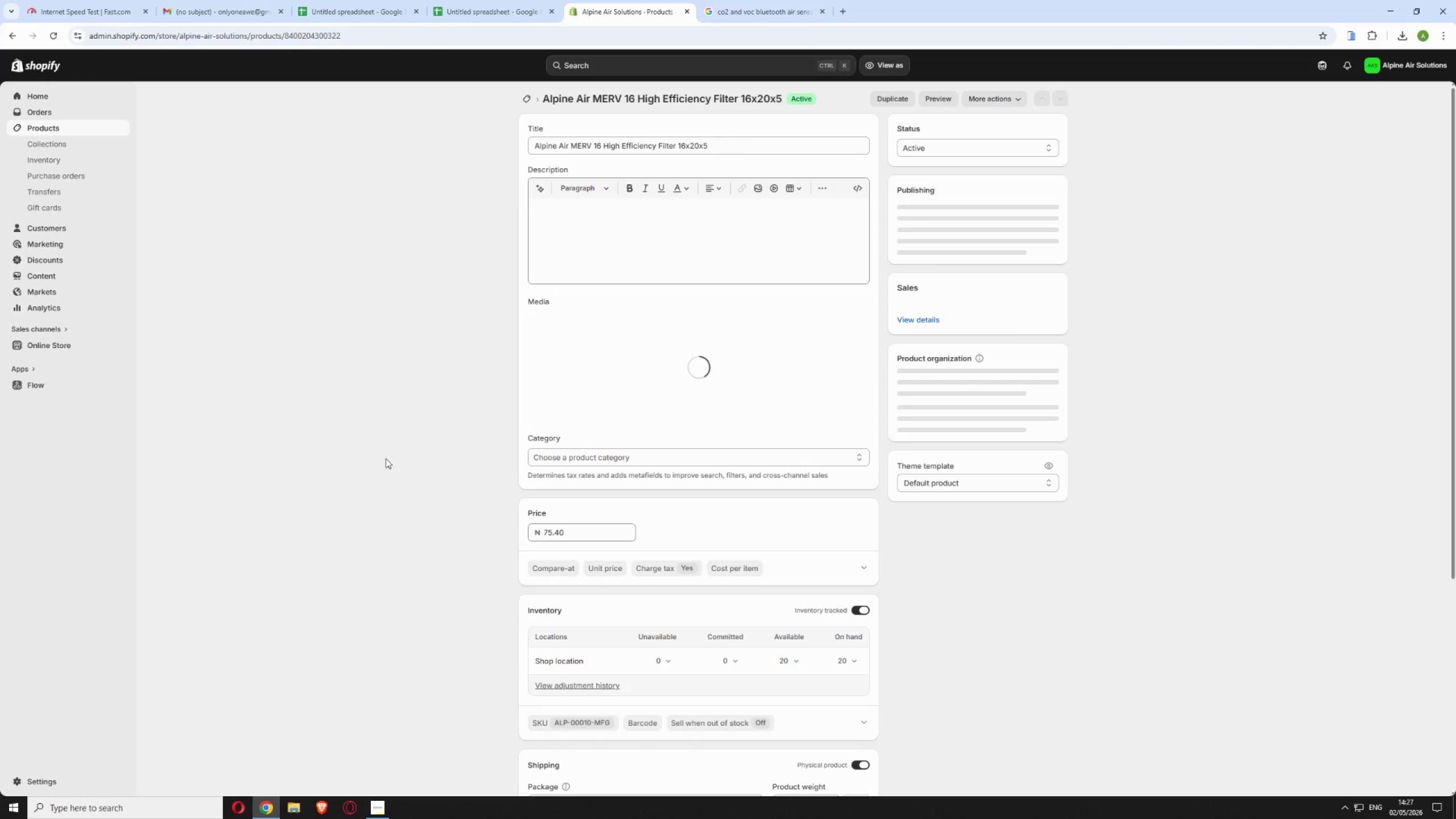 
wait(22.52)
 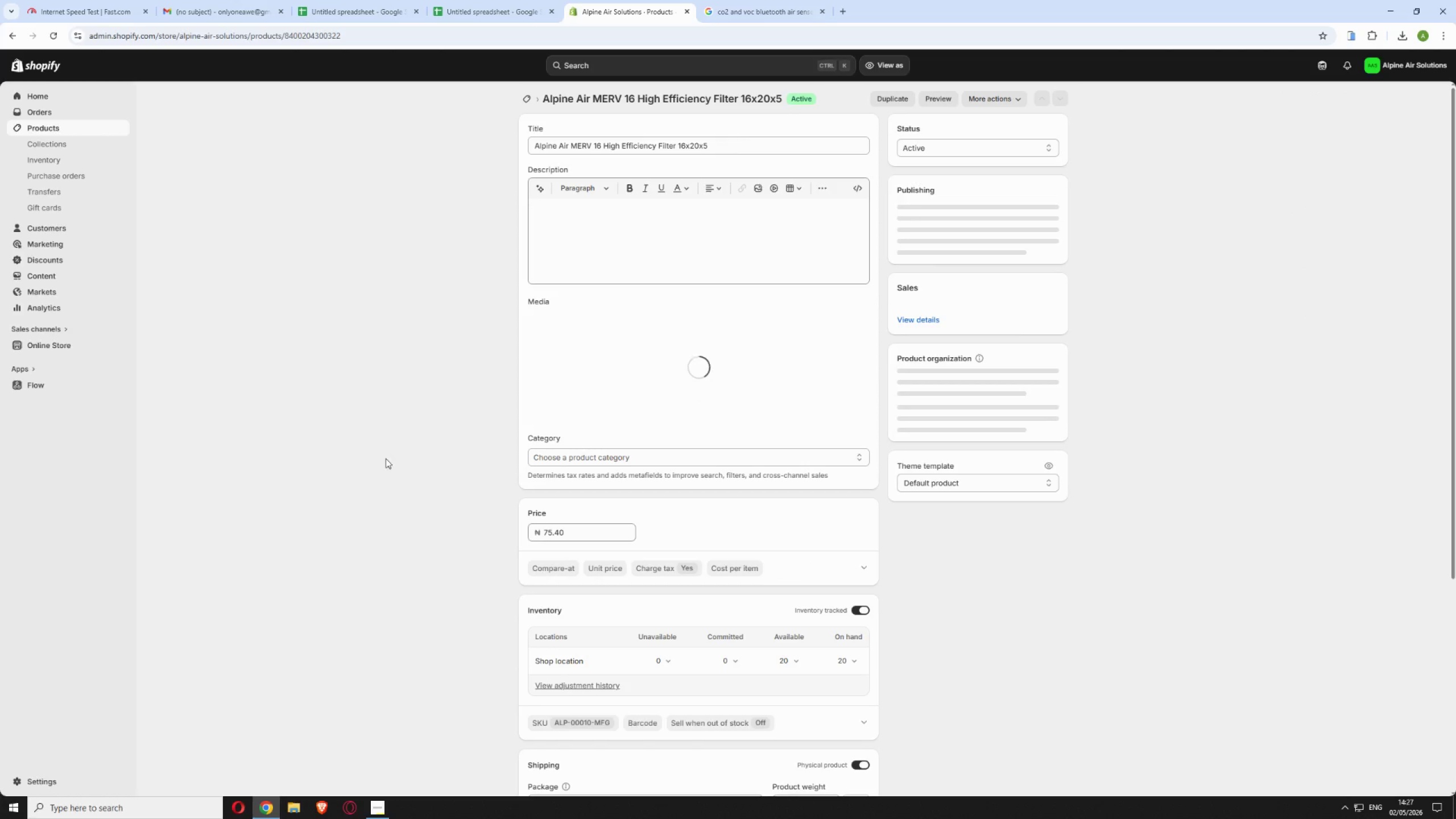 
left_click([750, 7])
 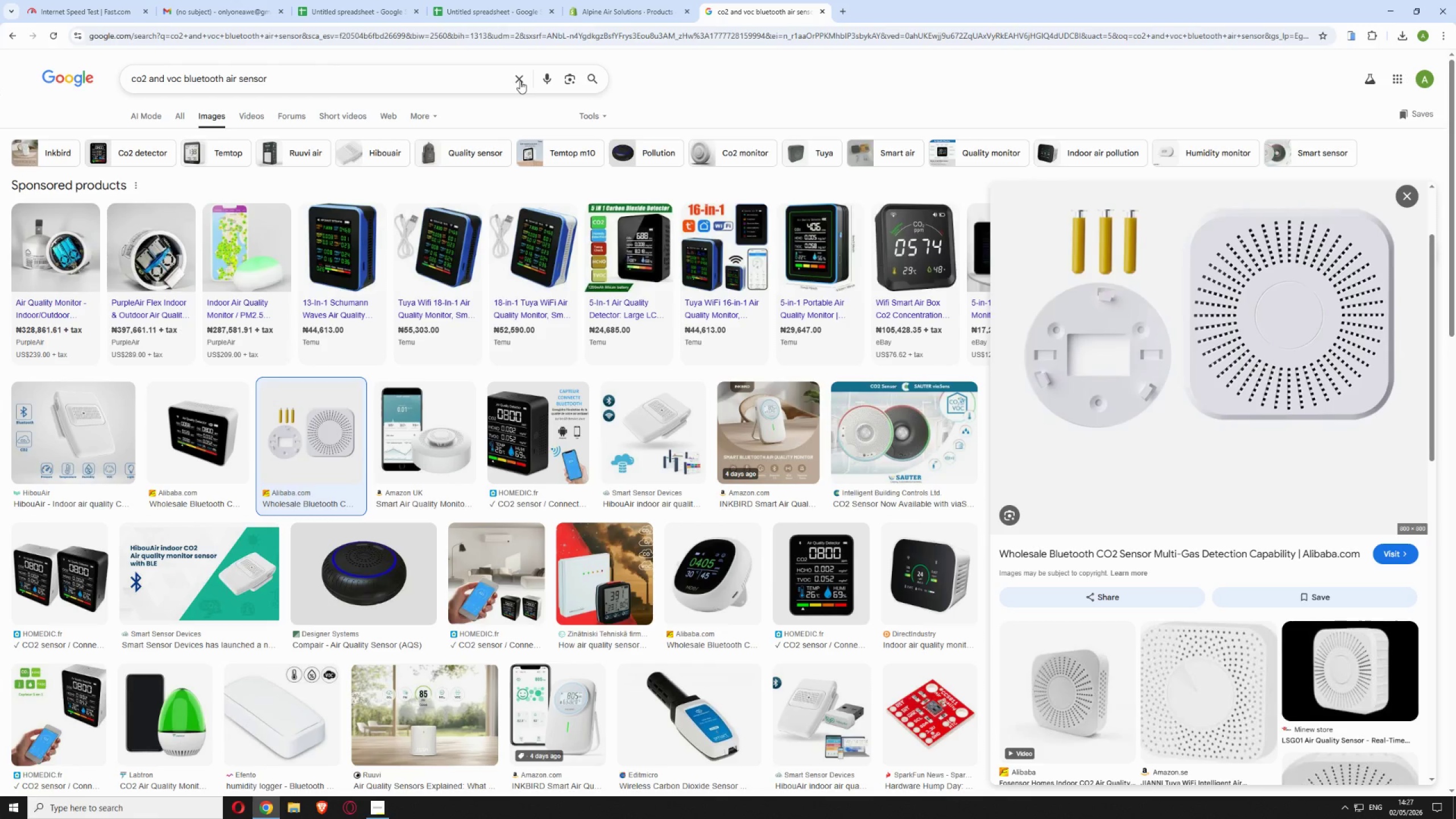 
left_click([516, 79])
 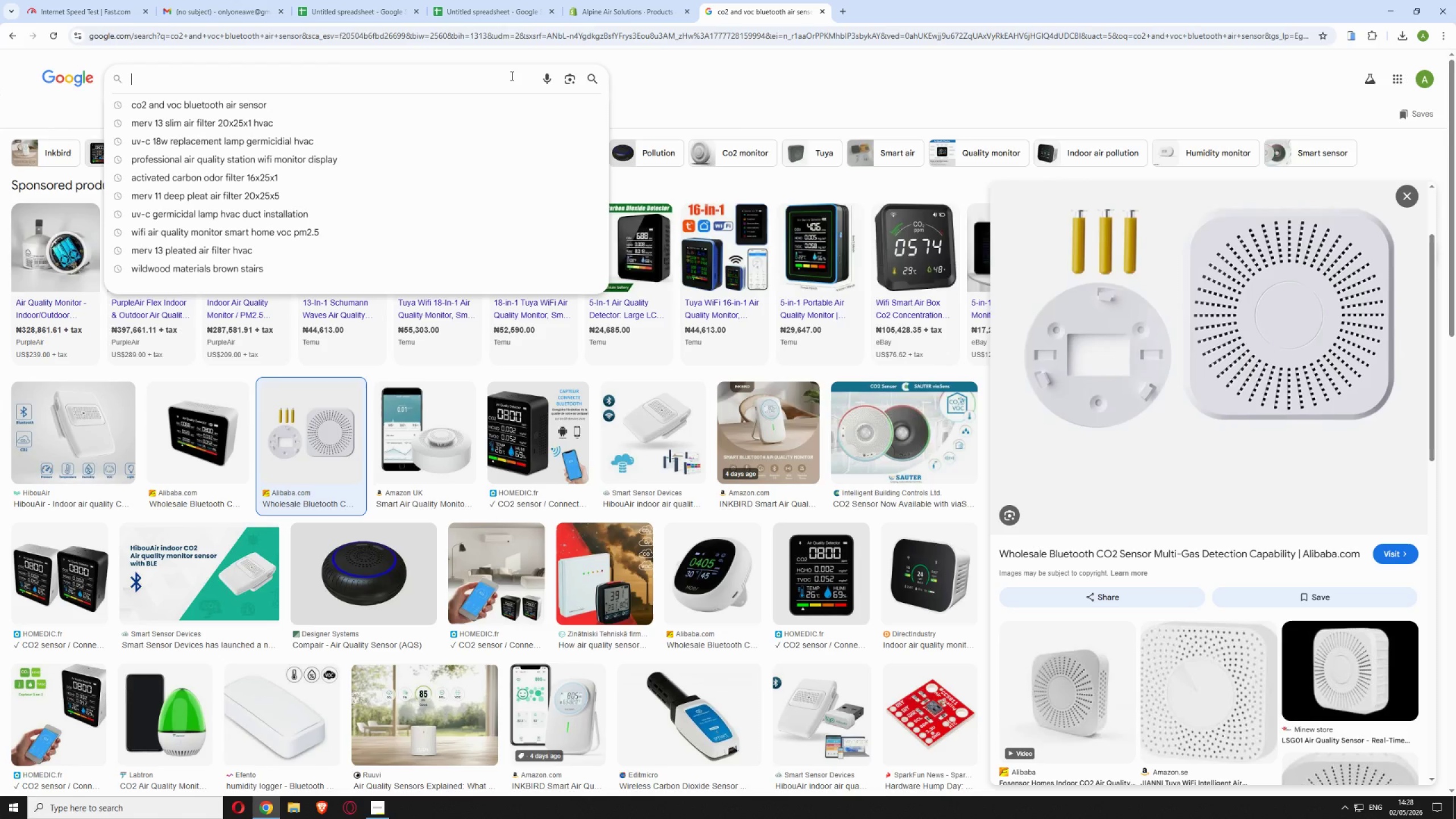 
wait(6.19)
 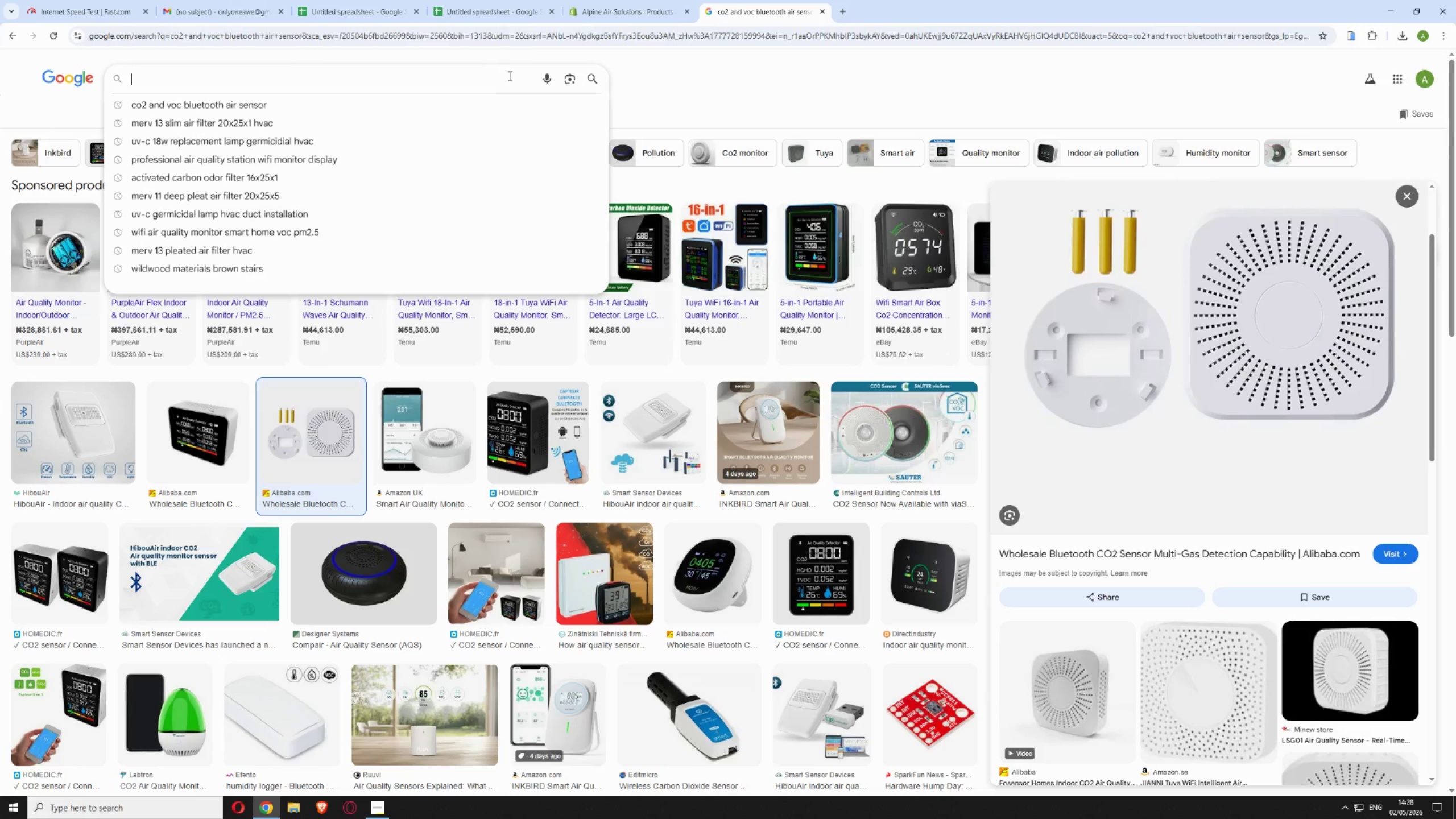 
type(merv 16 high efficiency air filter hospital grade)
 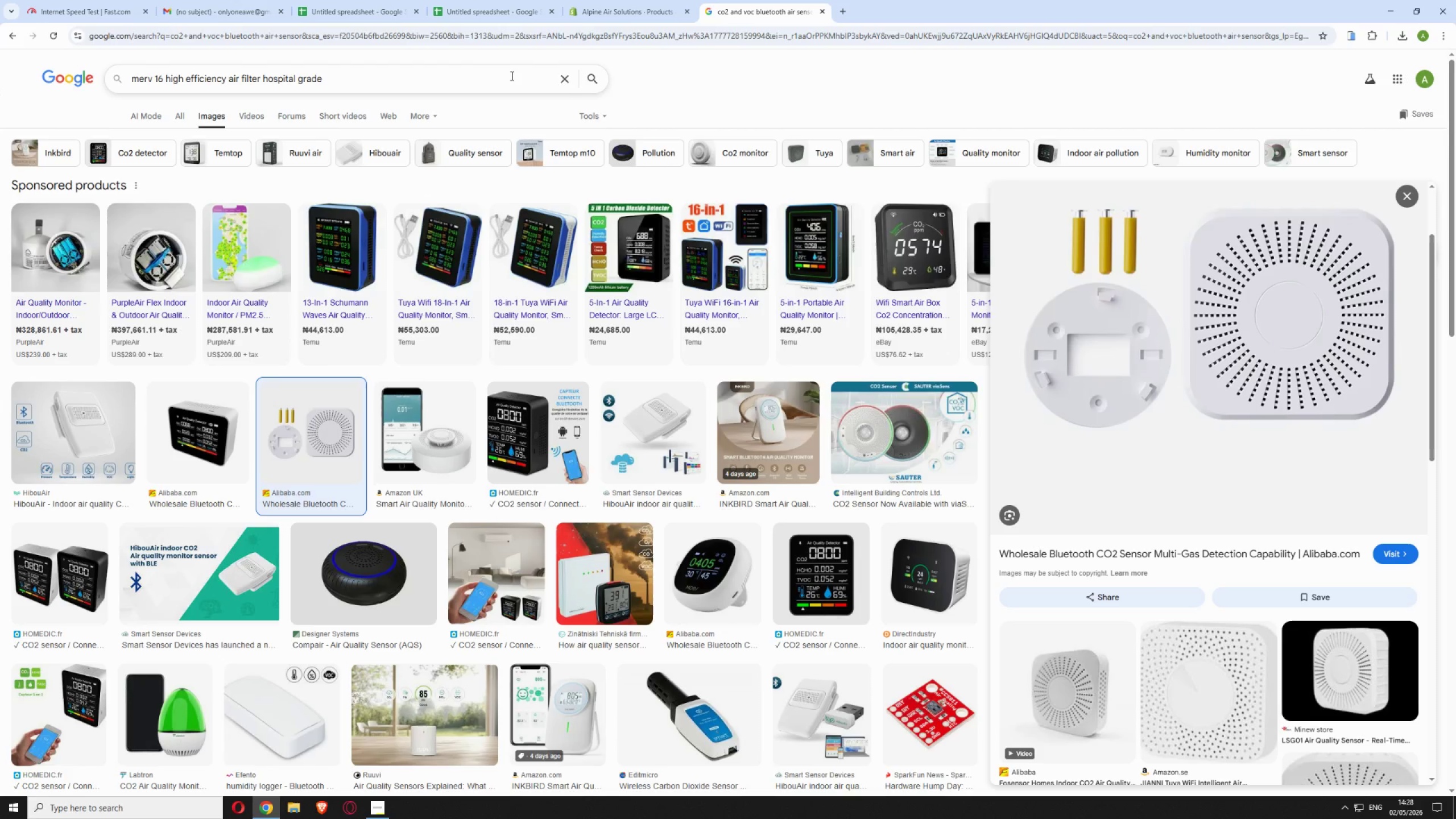 
key(Enter)
 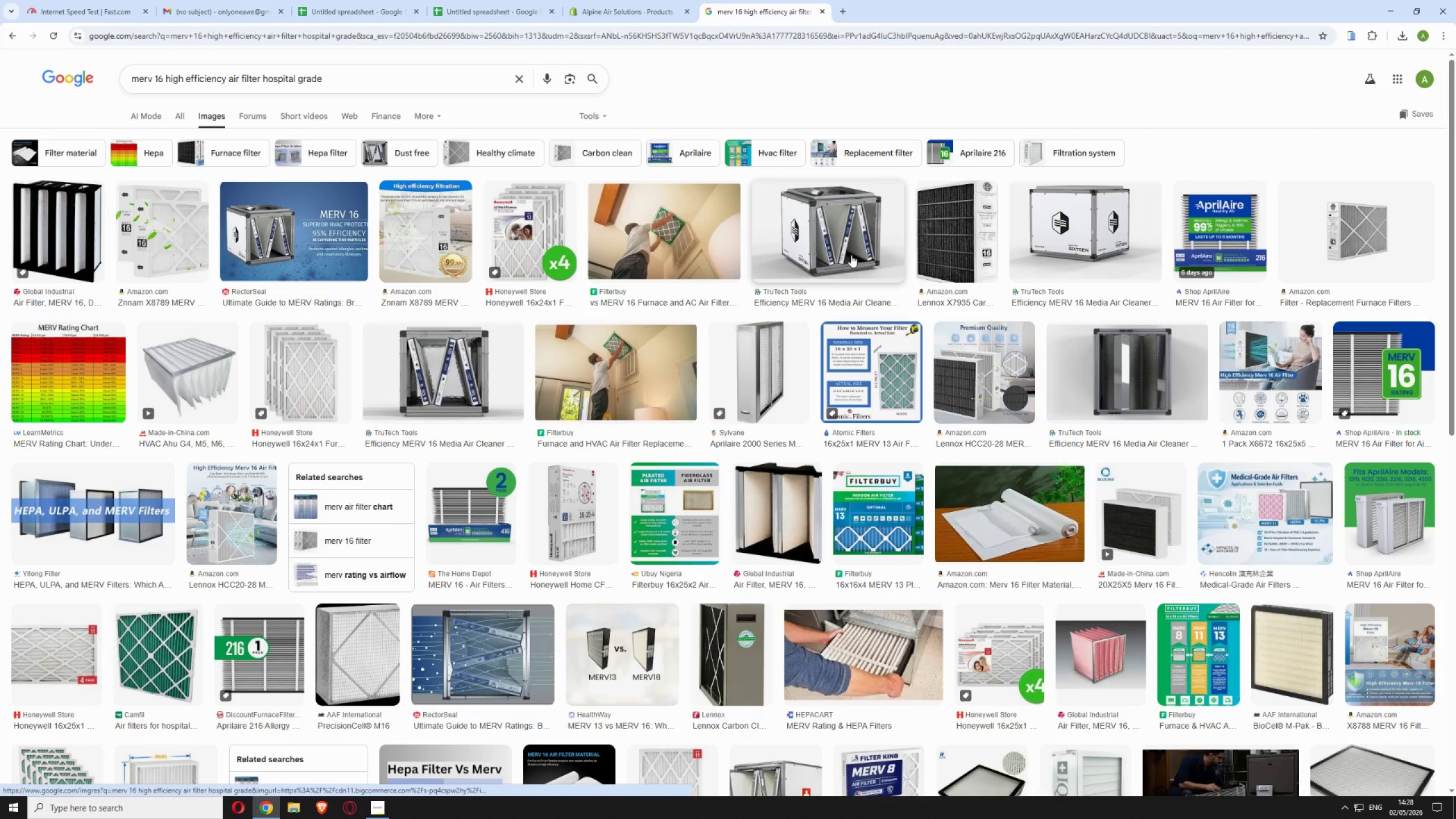 
wait(5.19)
 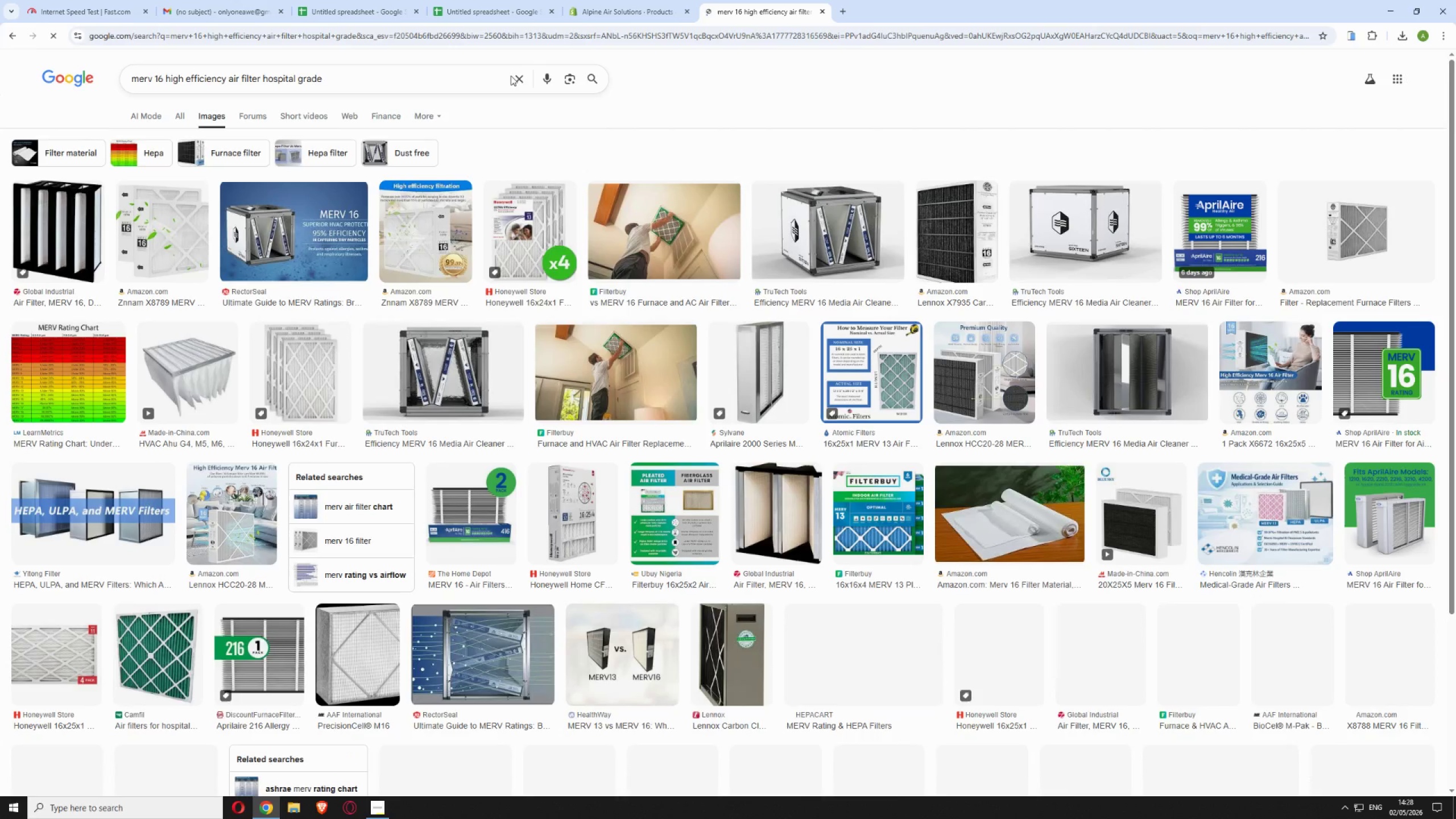 
left_click([812, 237])
 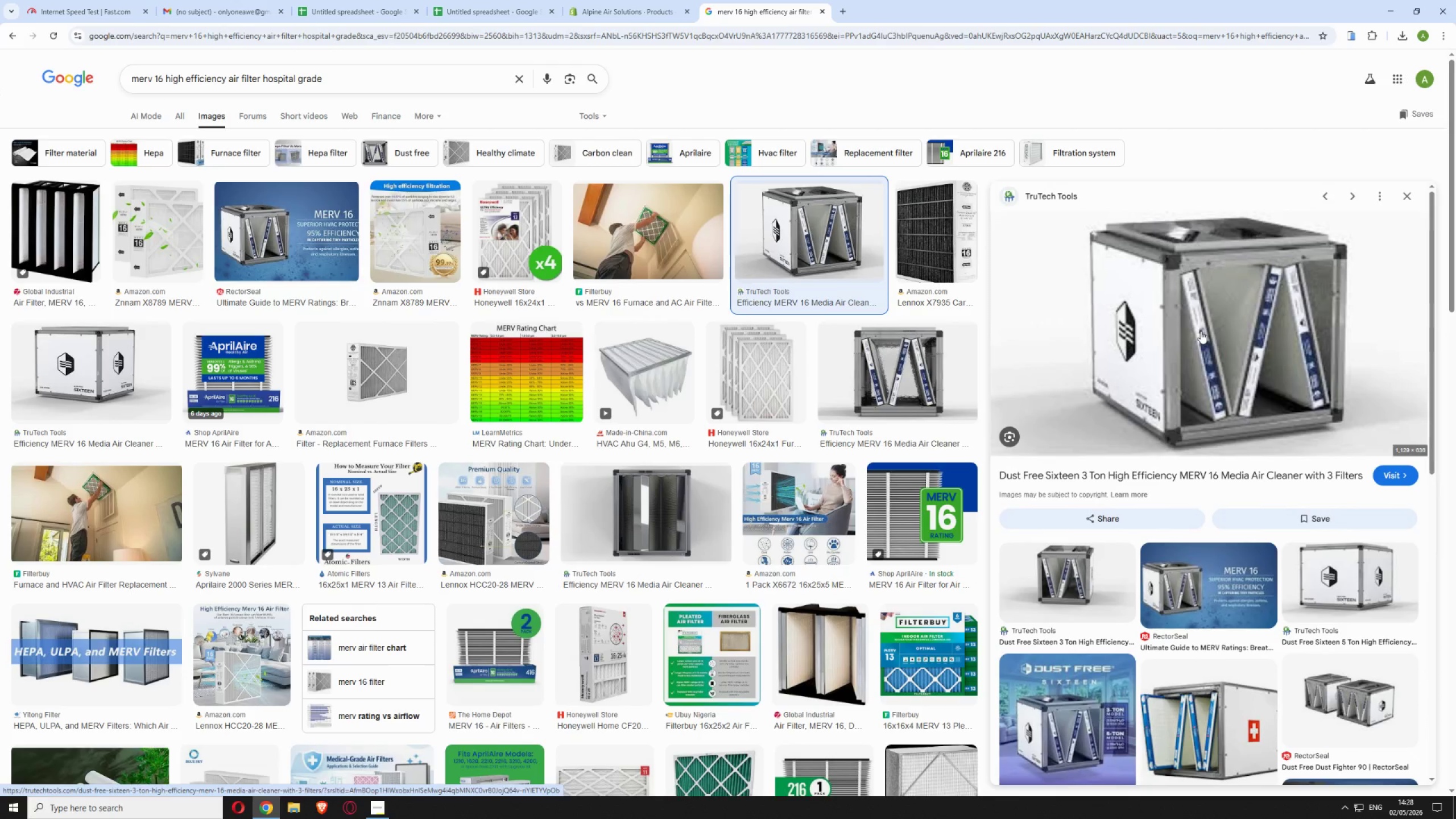 
right_click([1196, 324])
 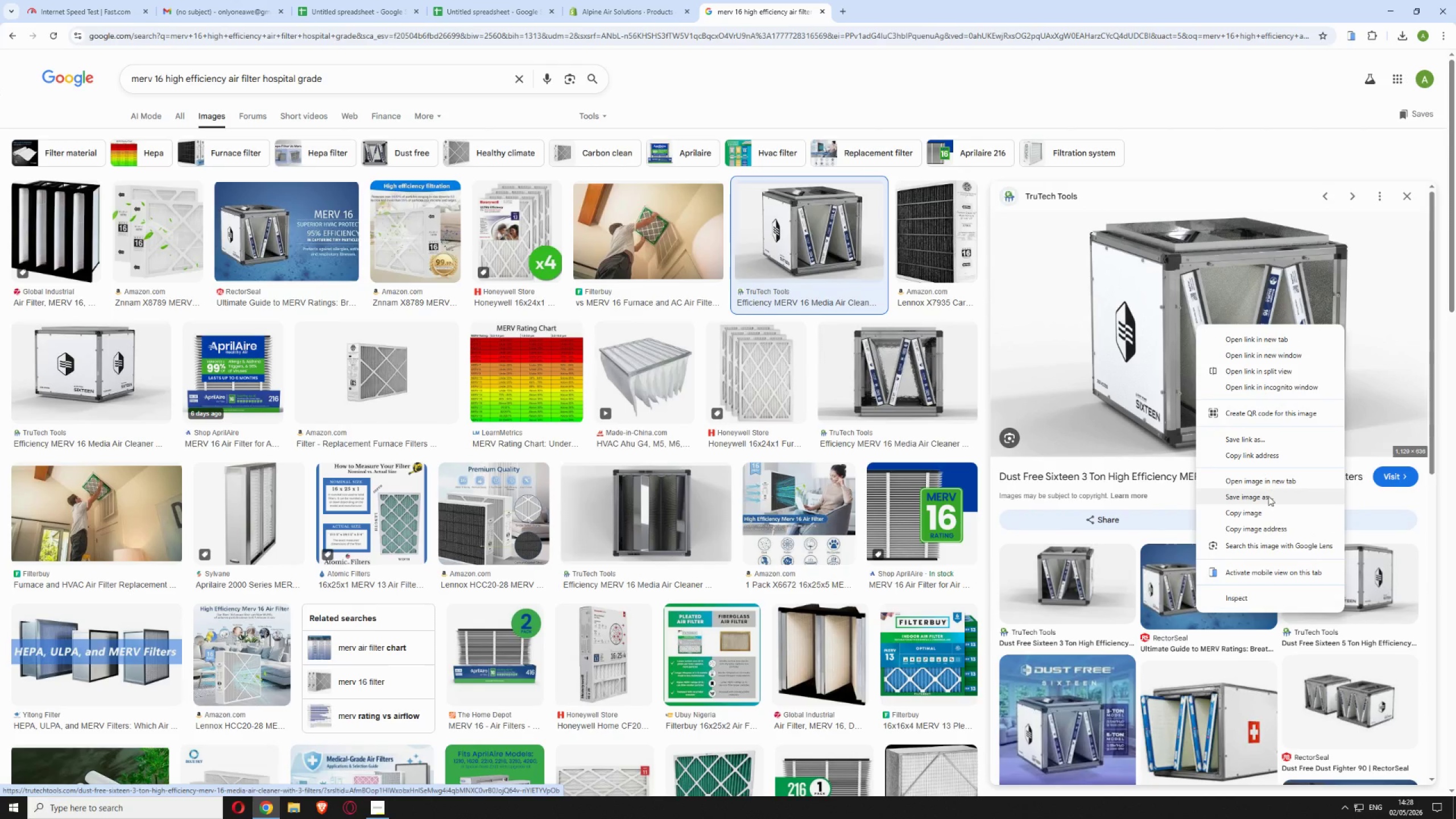 
left_click([1268, 496])
 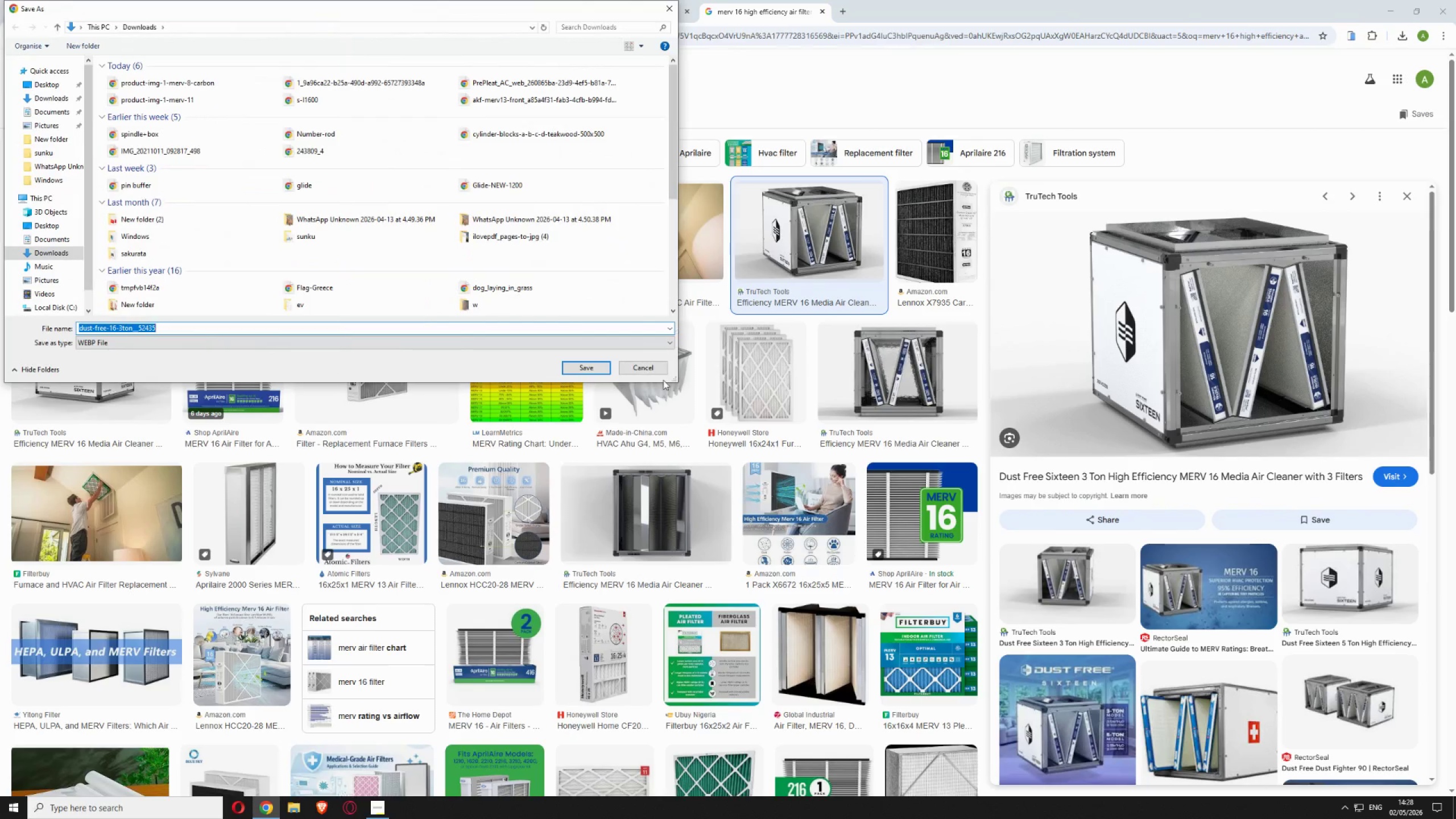 
left_click([586, 367])
 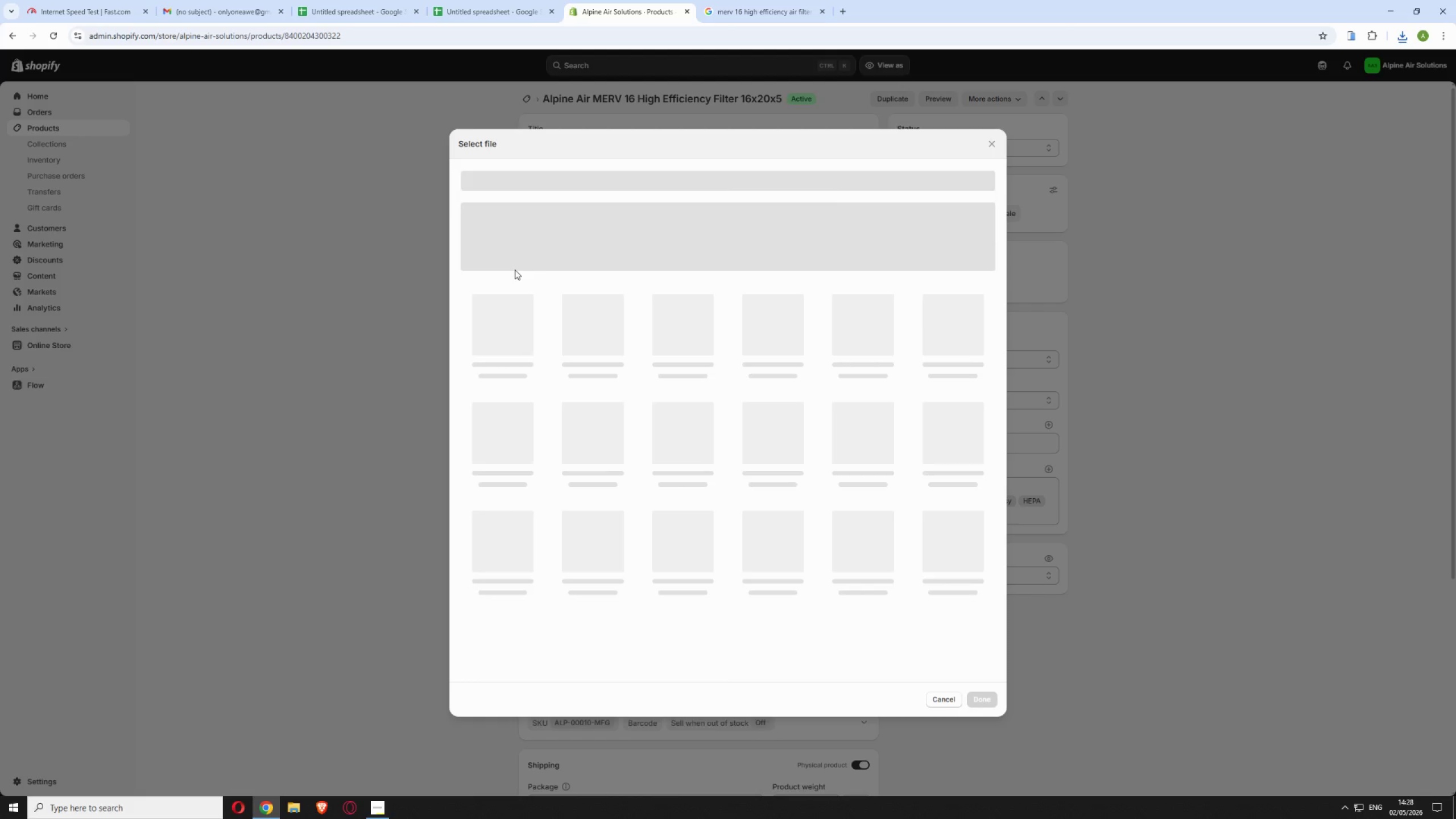 
left_click([681, 256])
 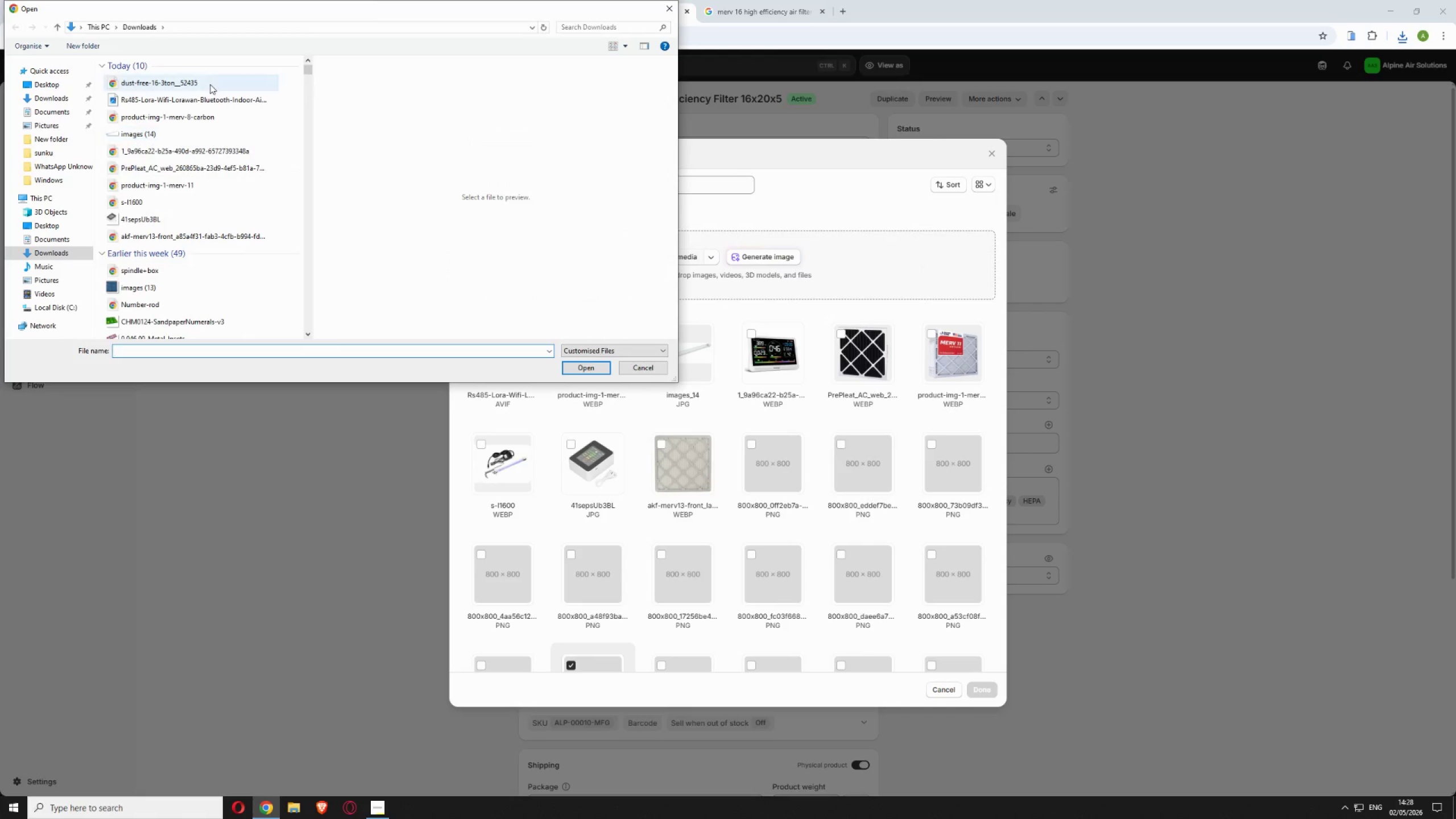 
left_click([213, 87])
 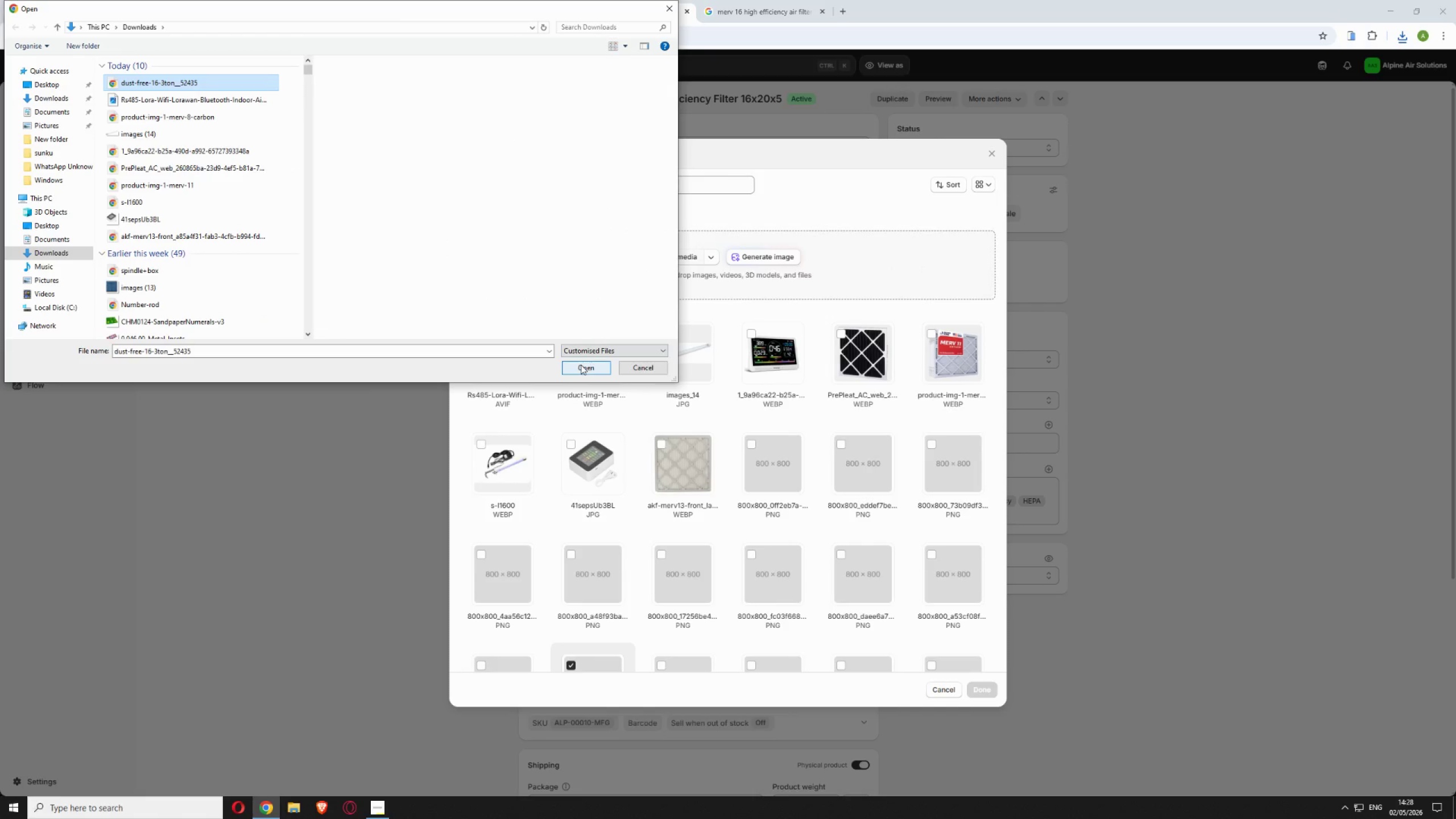 
left_click([581, 365])
 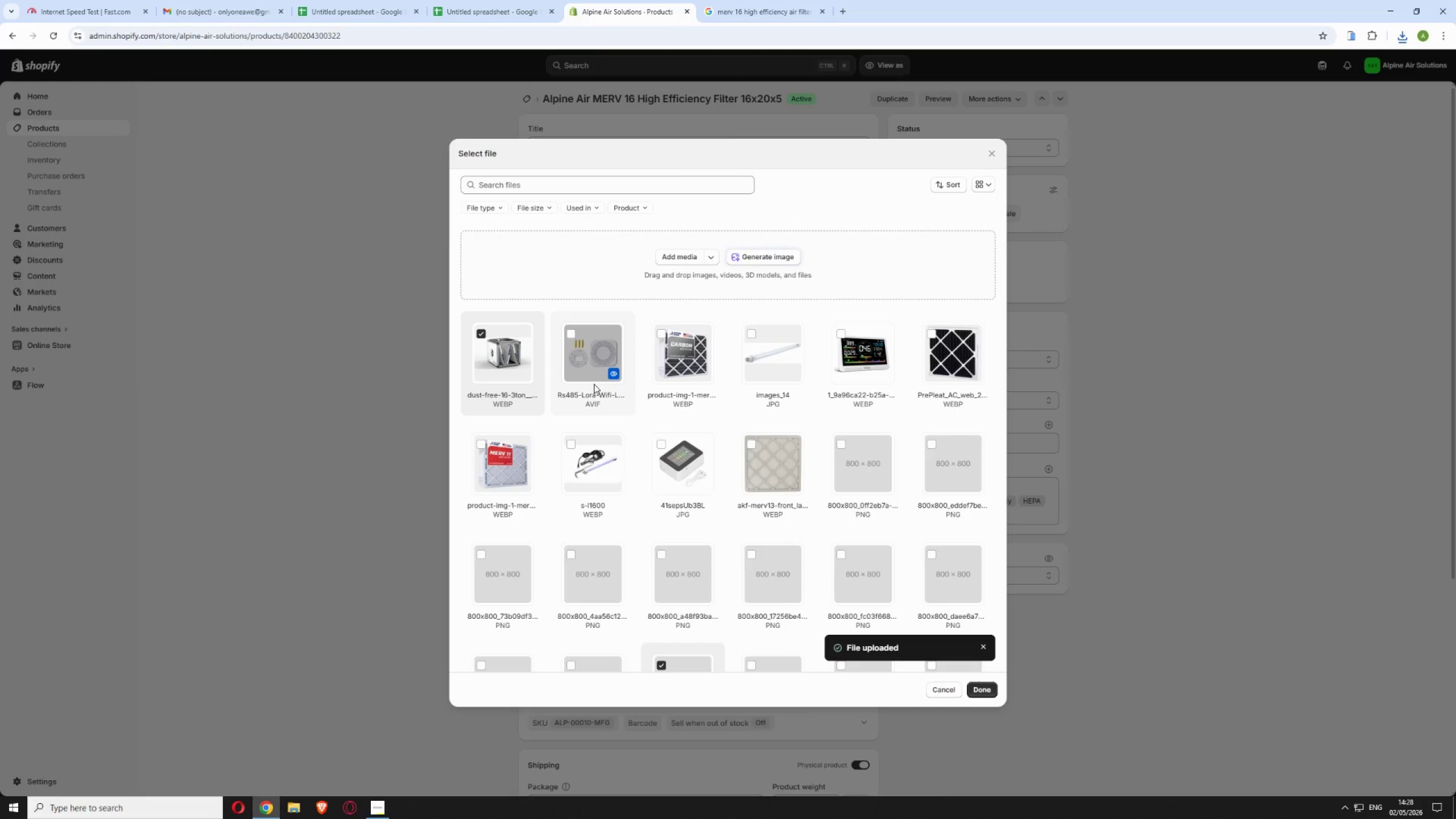 
wait(10.92)
 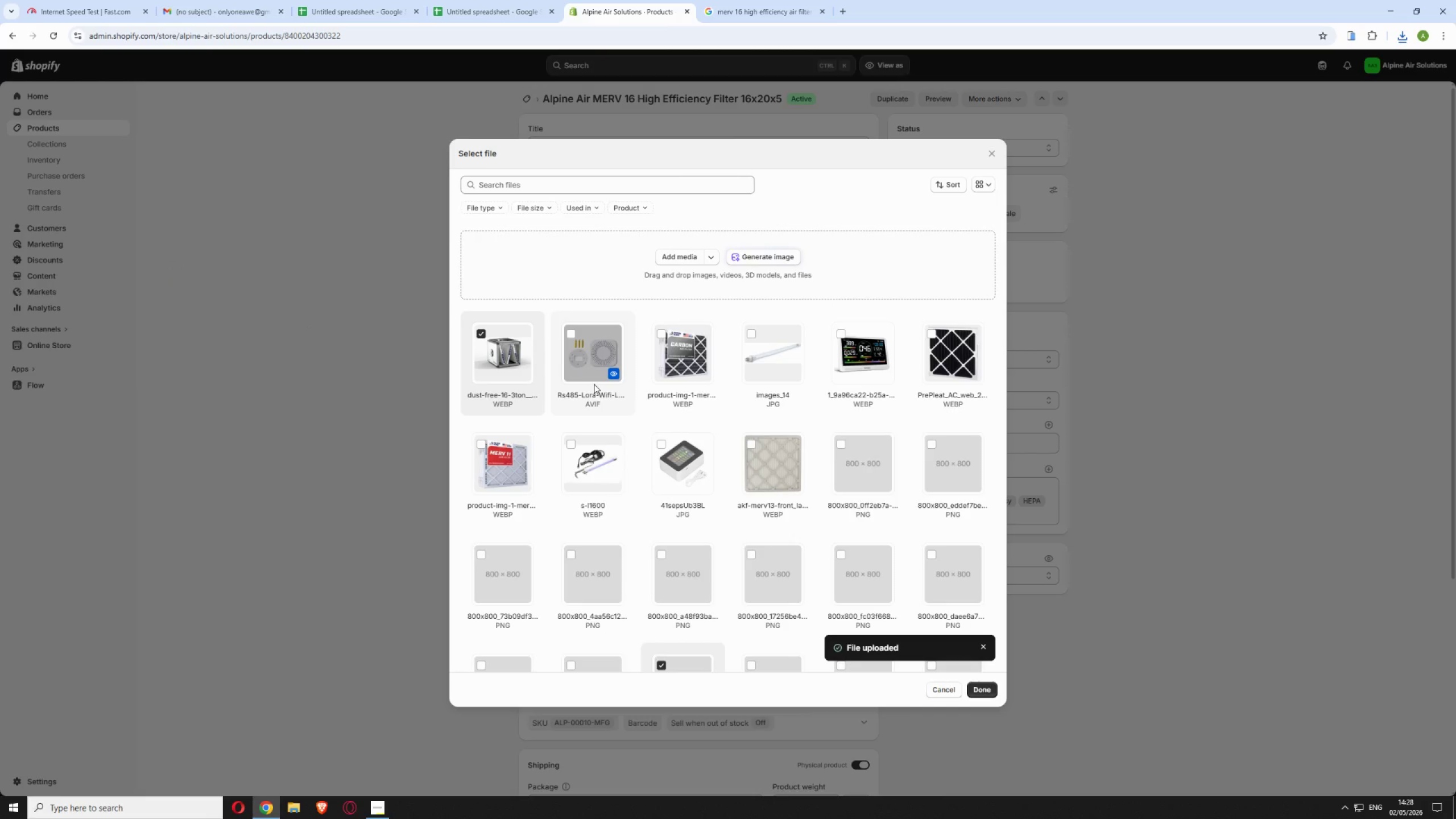 
left_click([986, 693])
 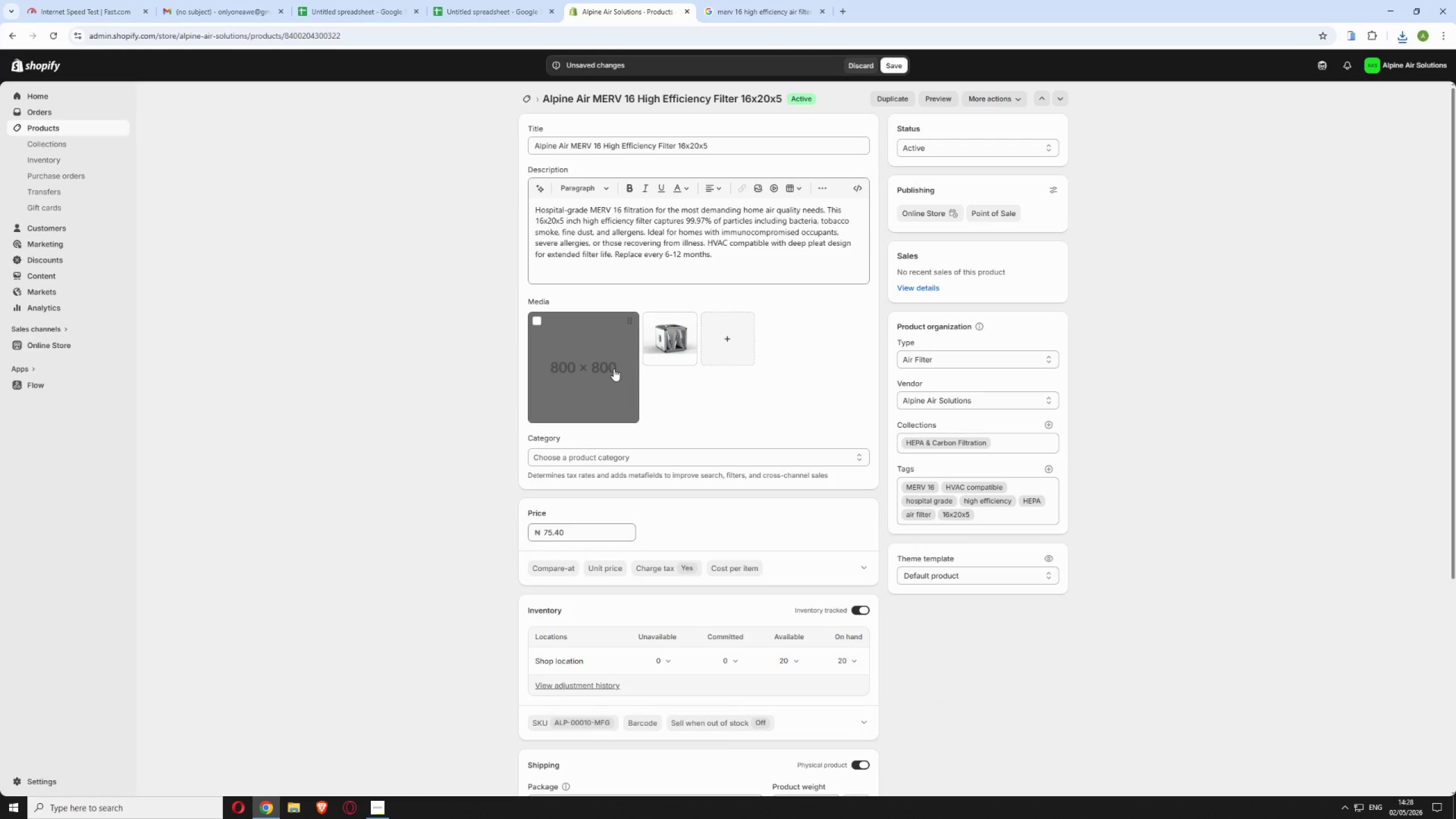 
left_click([537, 323])
 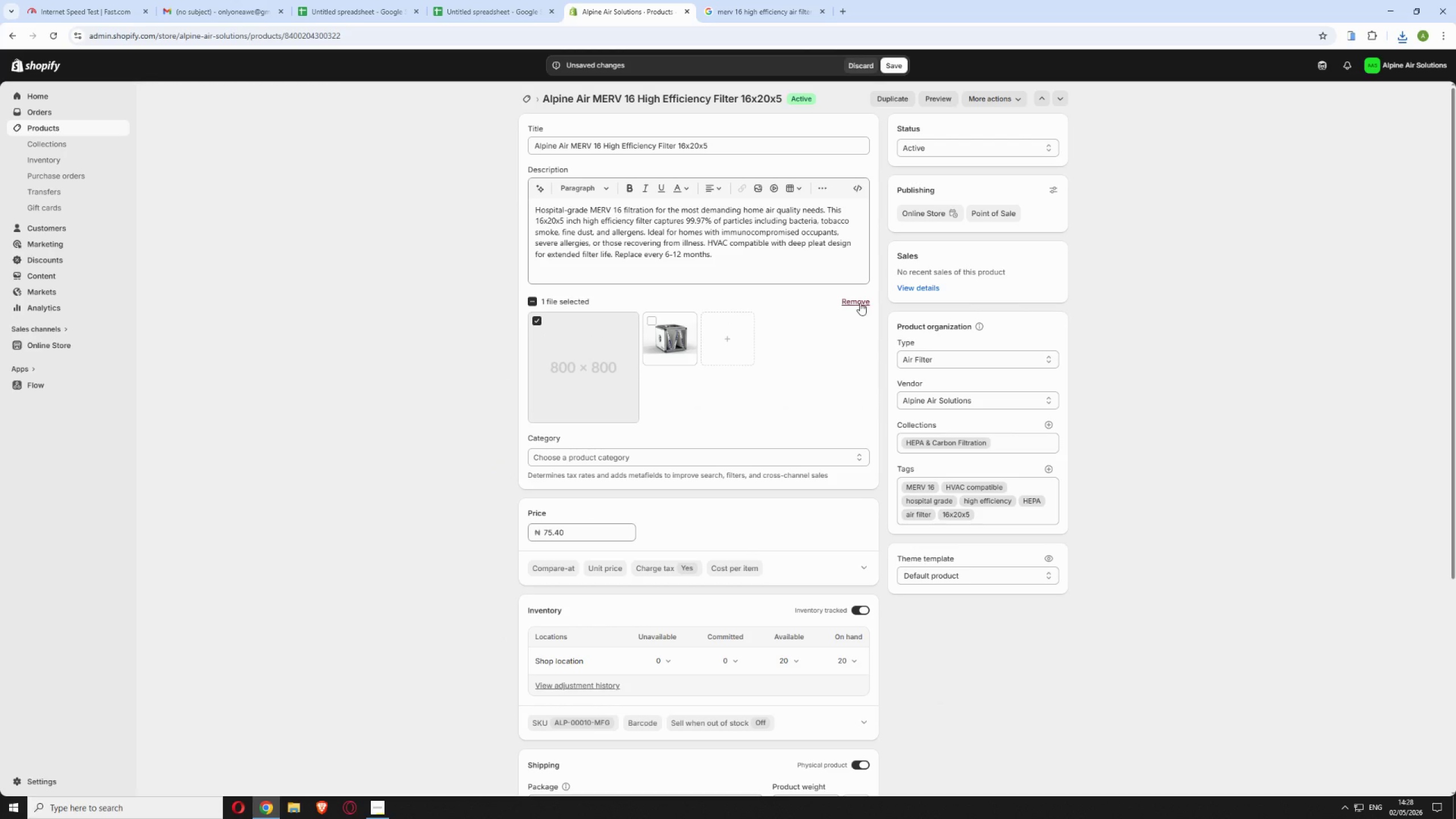 
left_click([864, 300])
 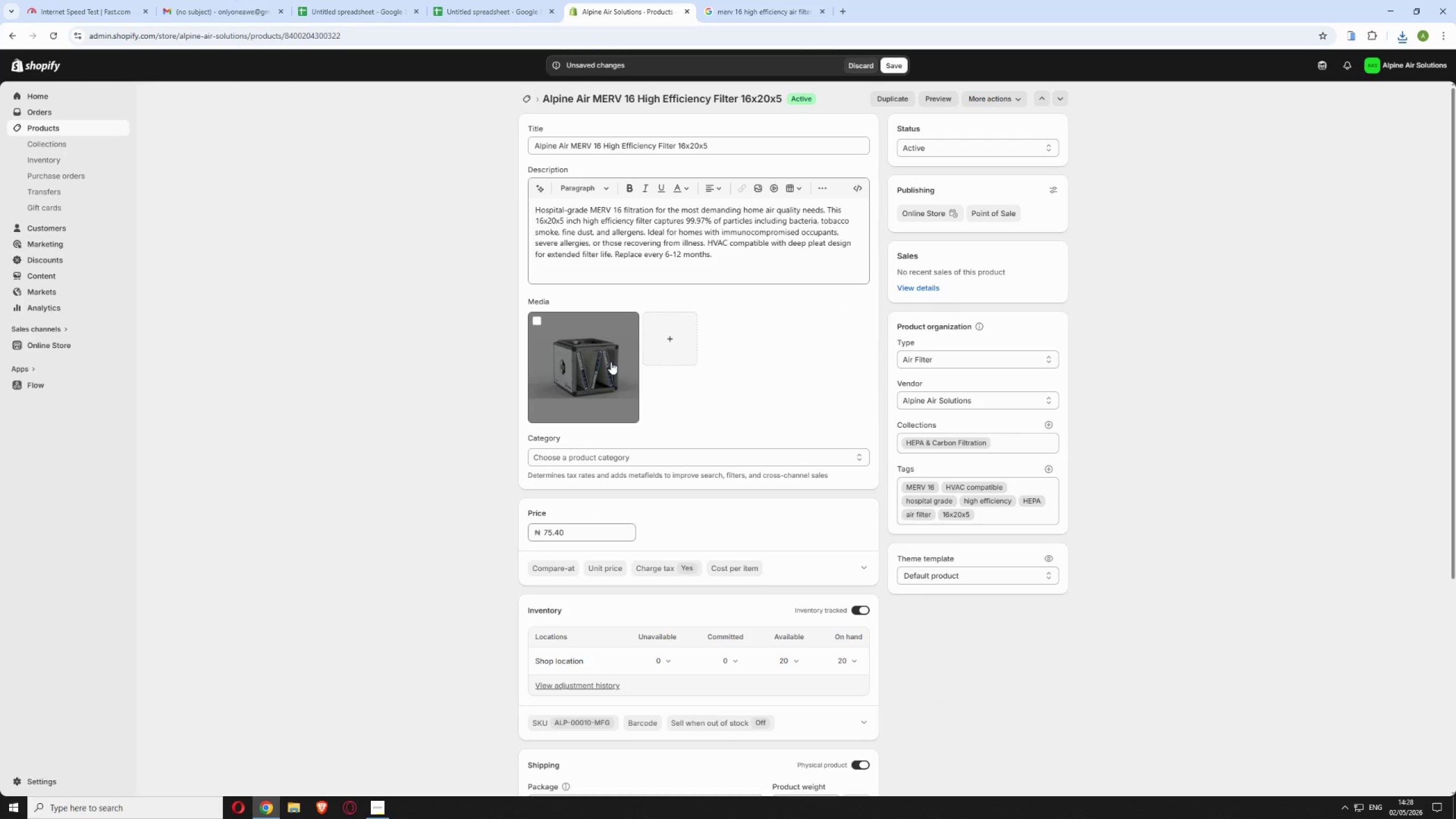 
left_click([611, 362])
 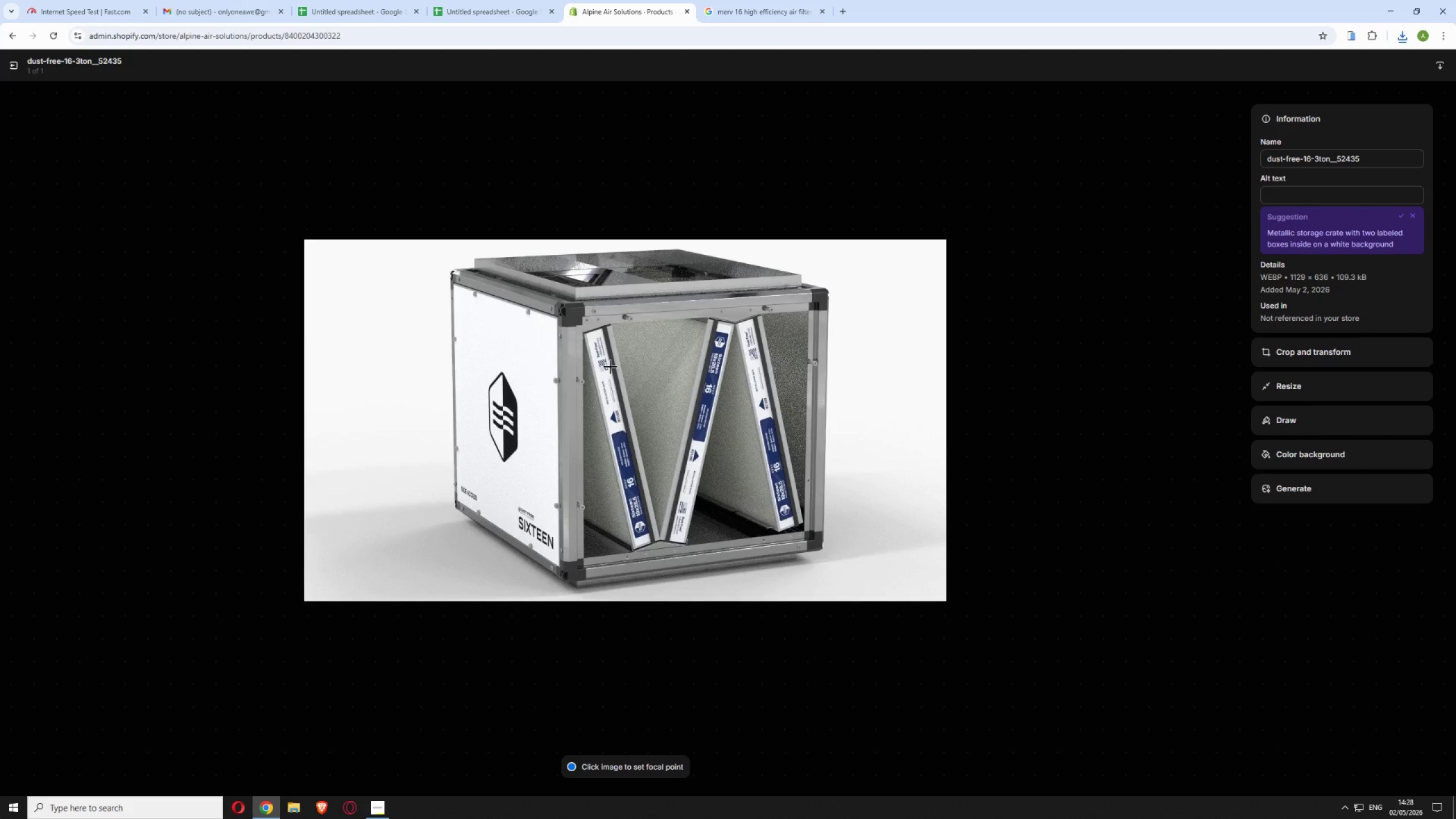 
wait(9.28)
 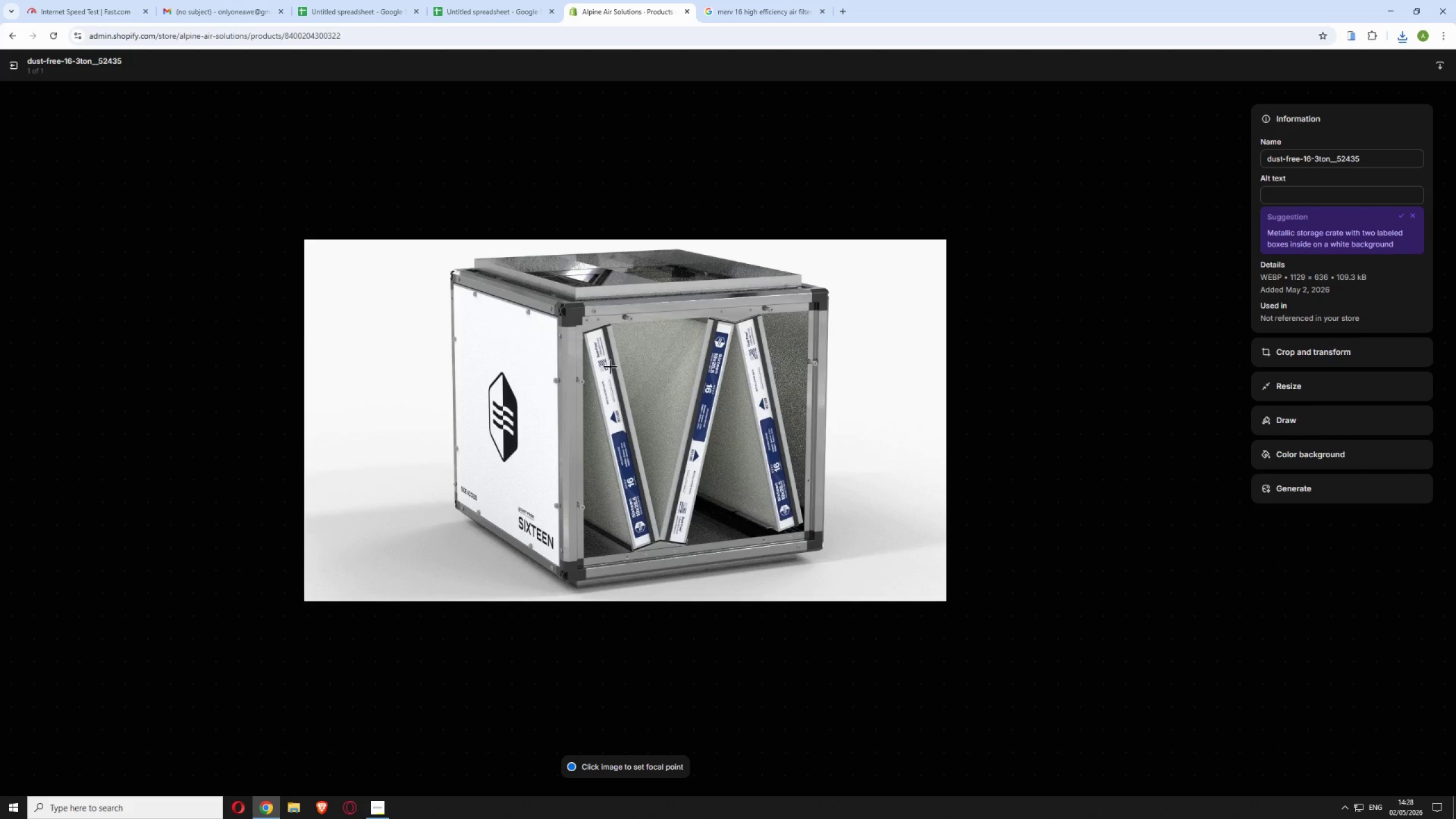 
left_click([1272, 198])
 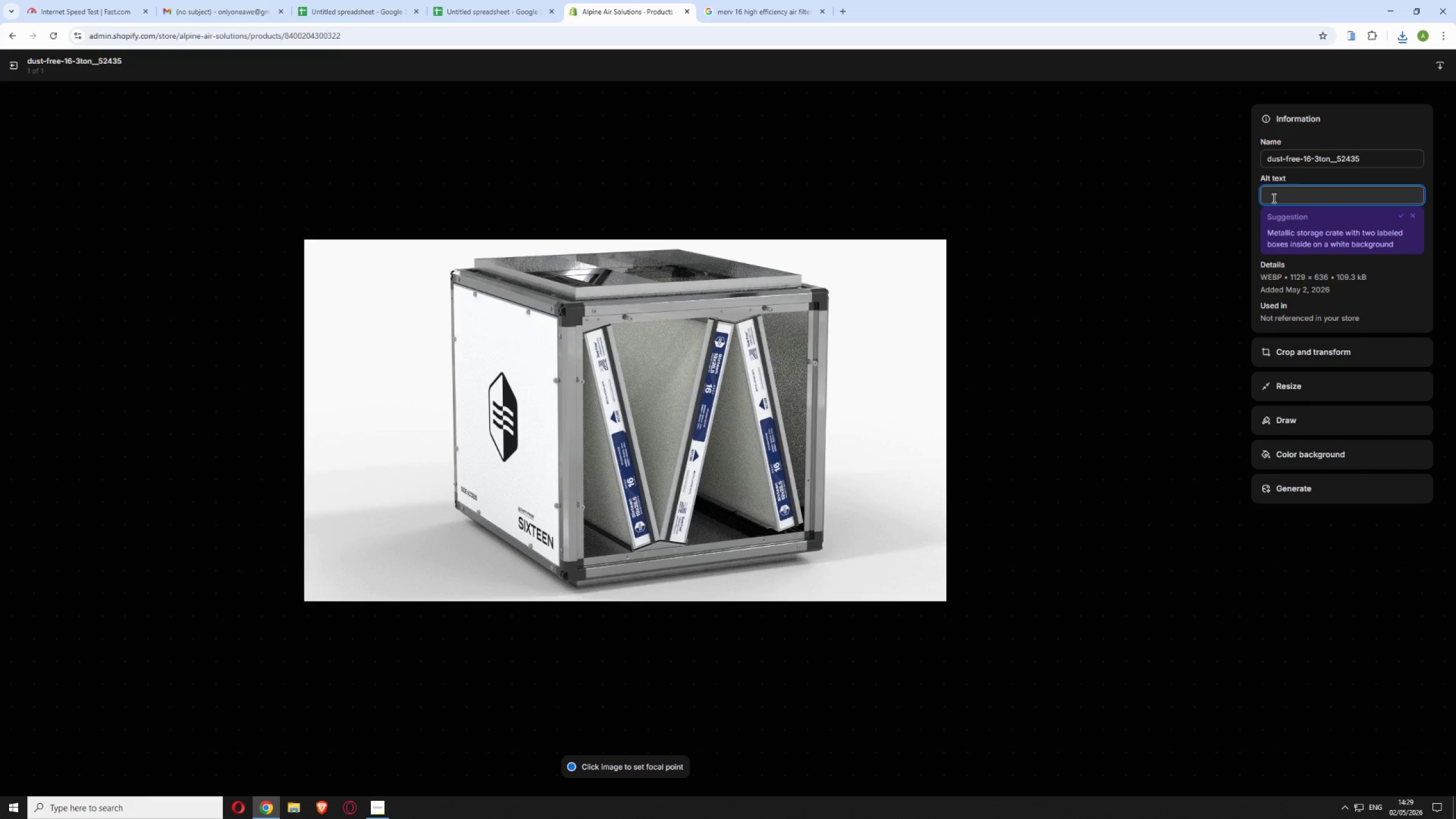 
type(Alpine Air Solutions <)
key(Backspace)
type(MERV 16 high efficiency )
 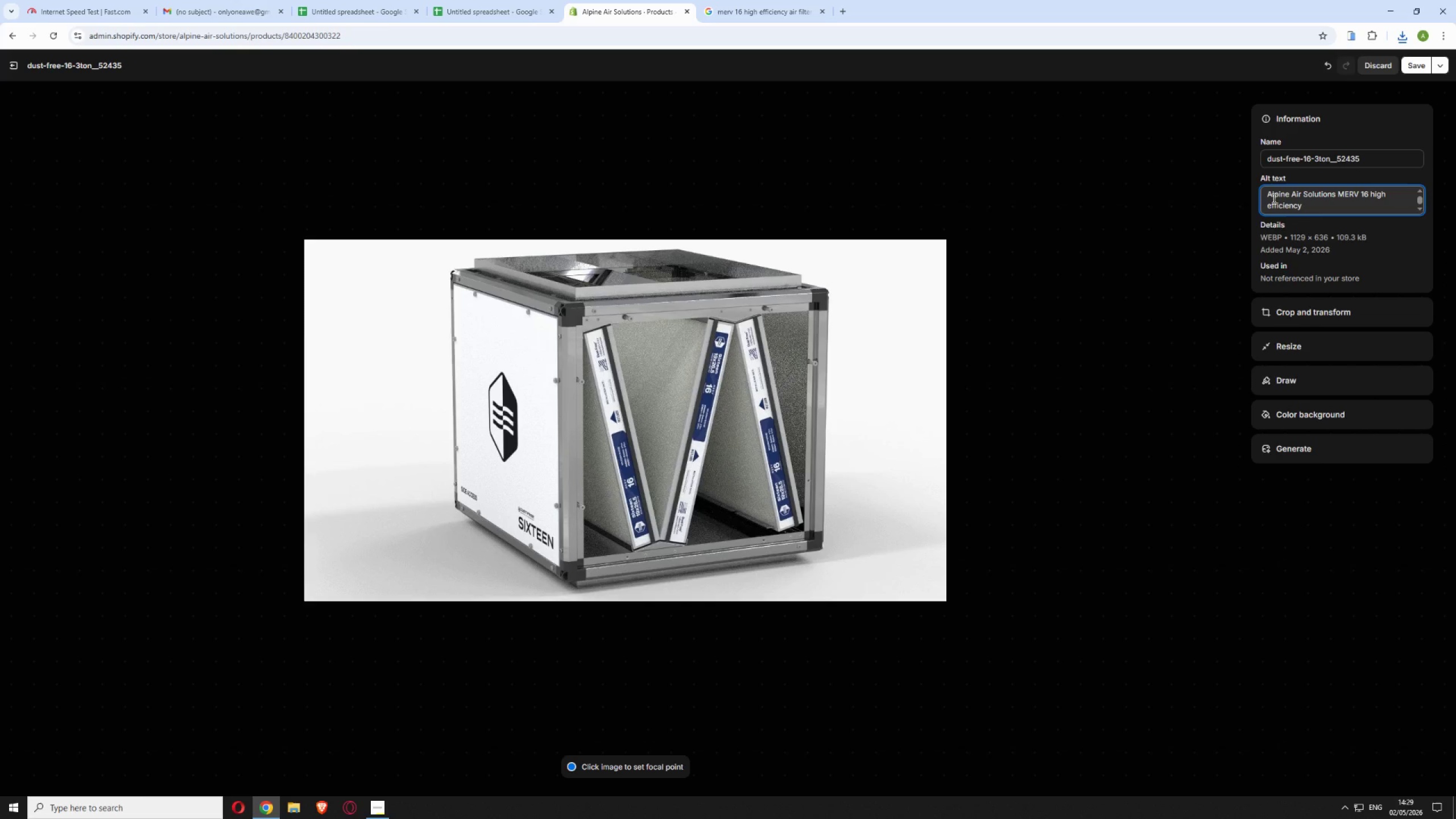 
type(air filter 16x20x5 inch hospital grade HVAC compatible 99.97 percent partickl)
key(Backspace)
key(Backspace)
type(le capture)
 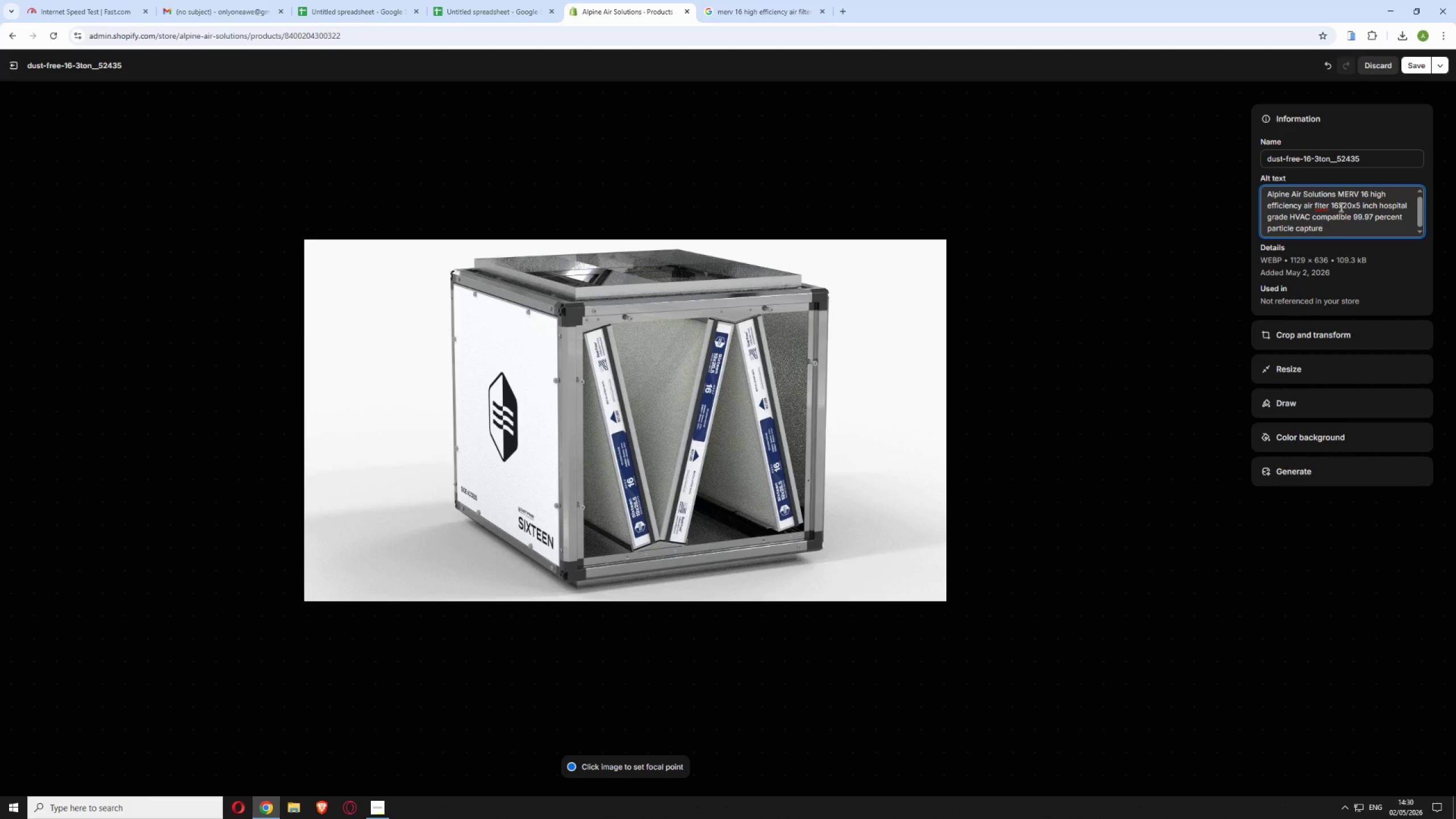 
left_click([1322, 207])
 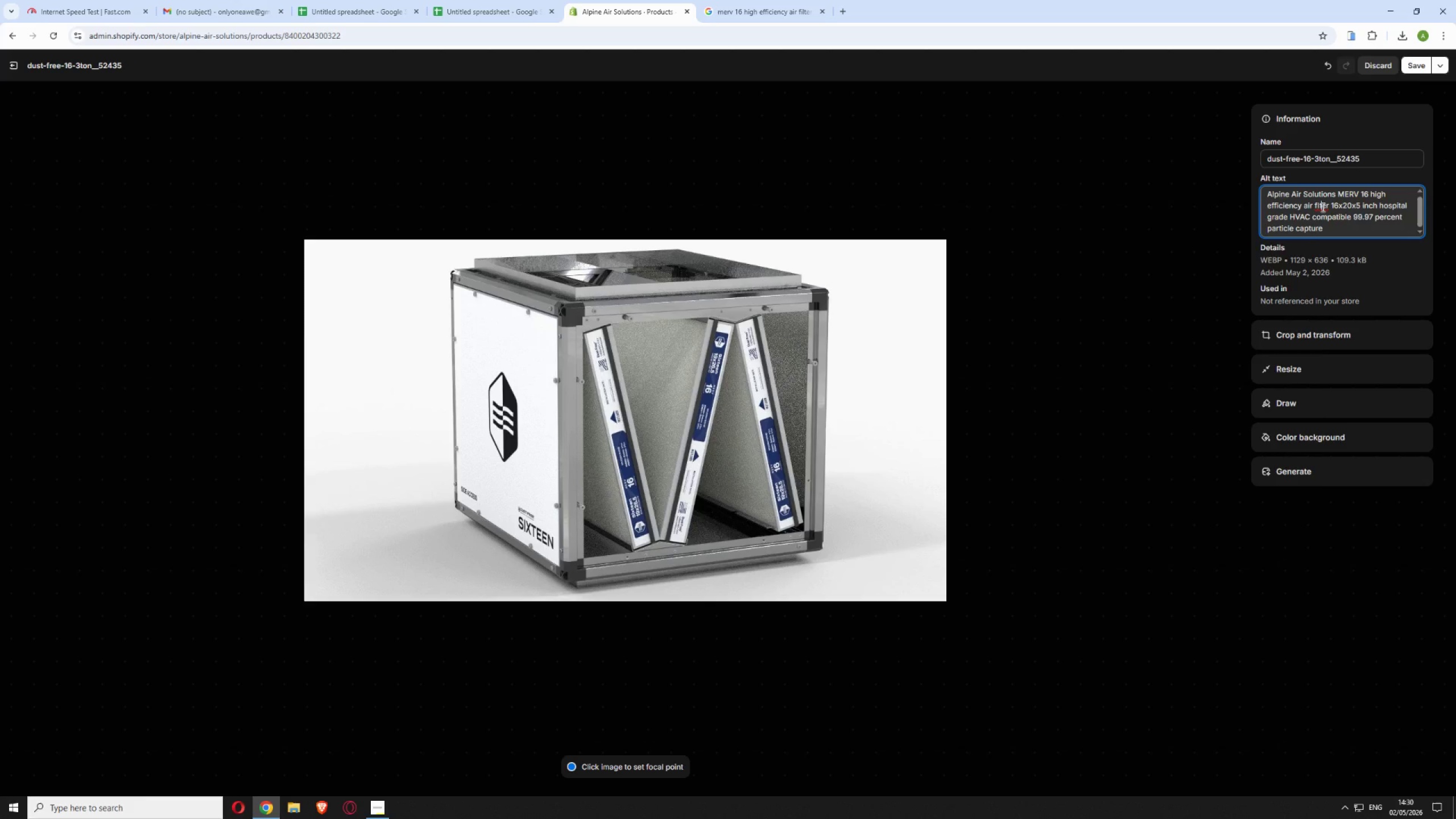 
right_click([1322, 207])
 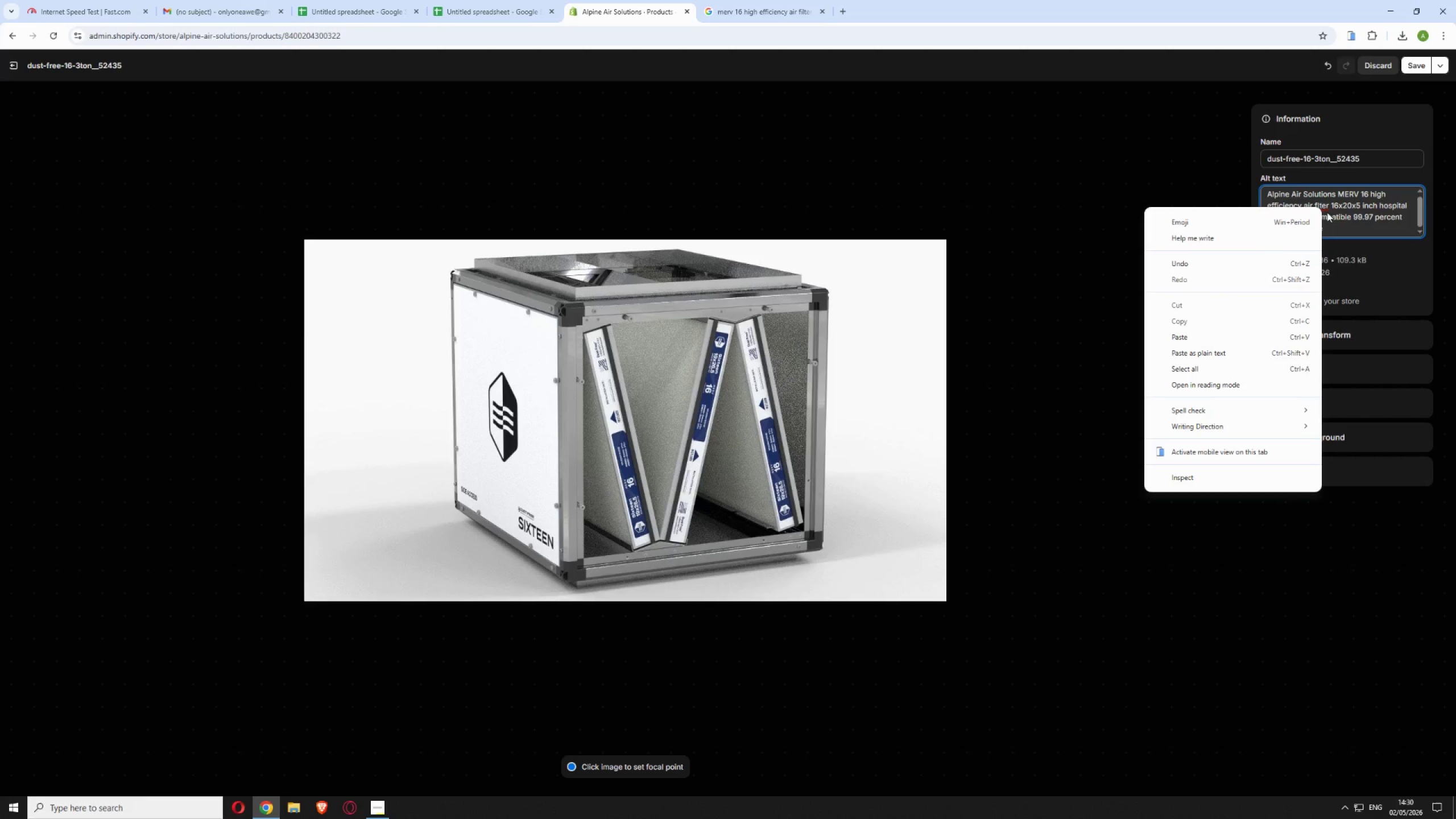 
left_click([1326, 205])
 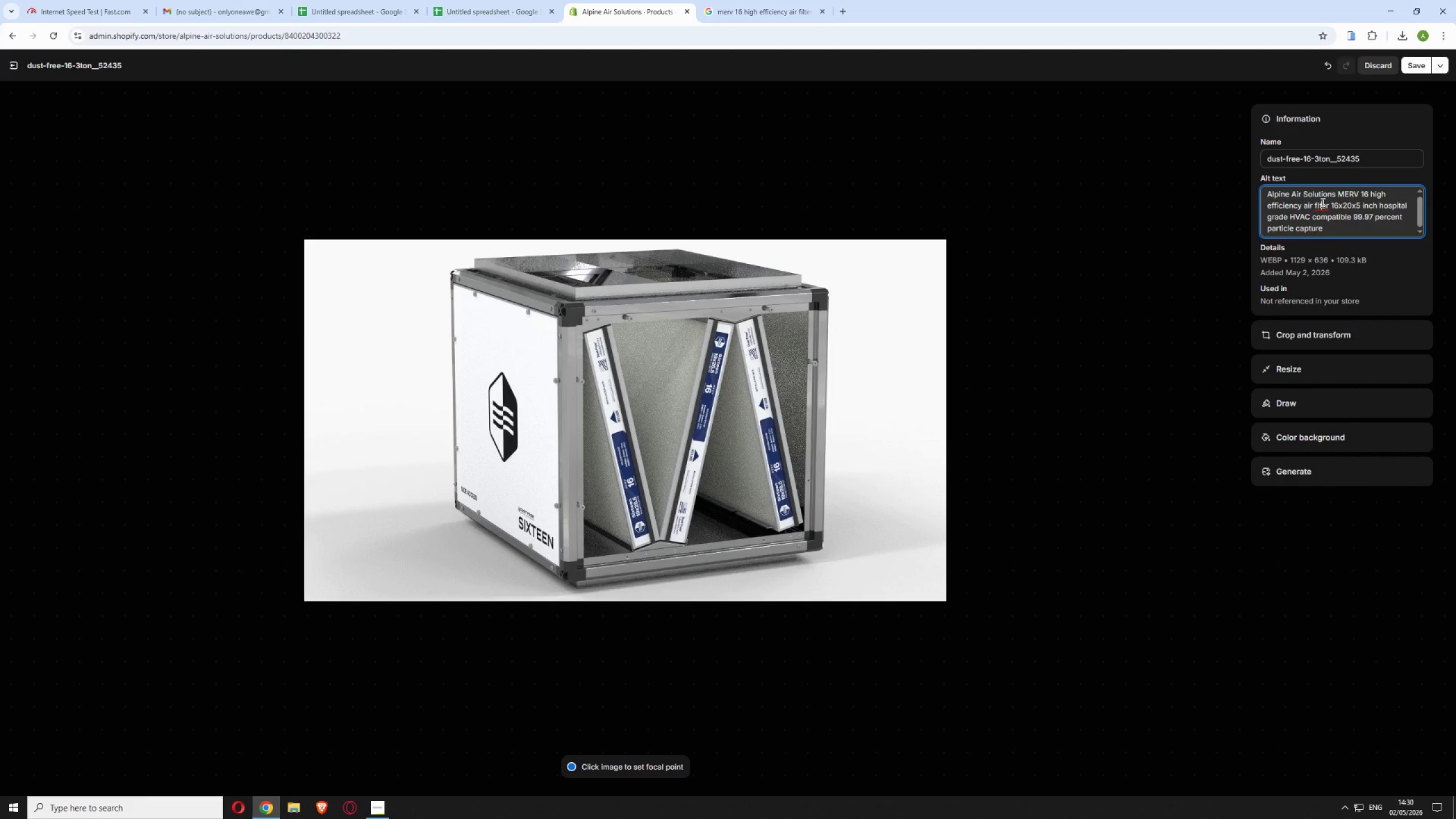 
double_click([1322, 202])
 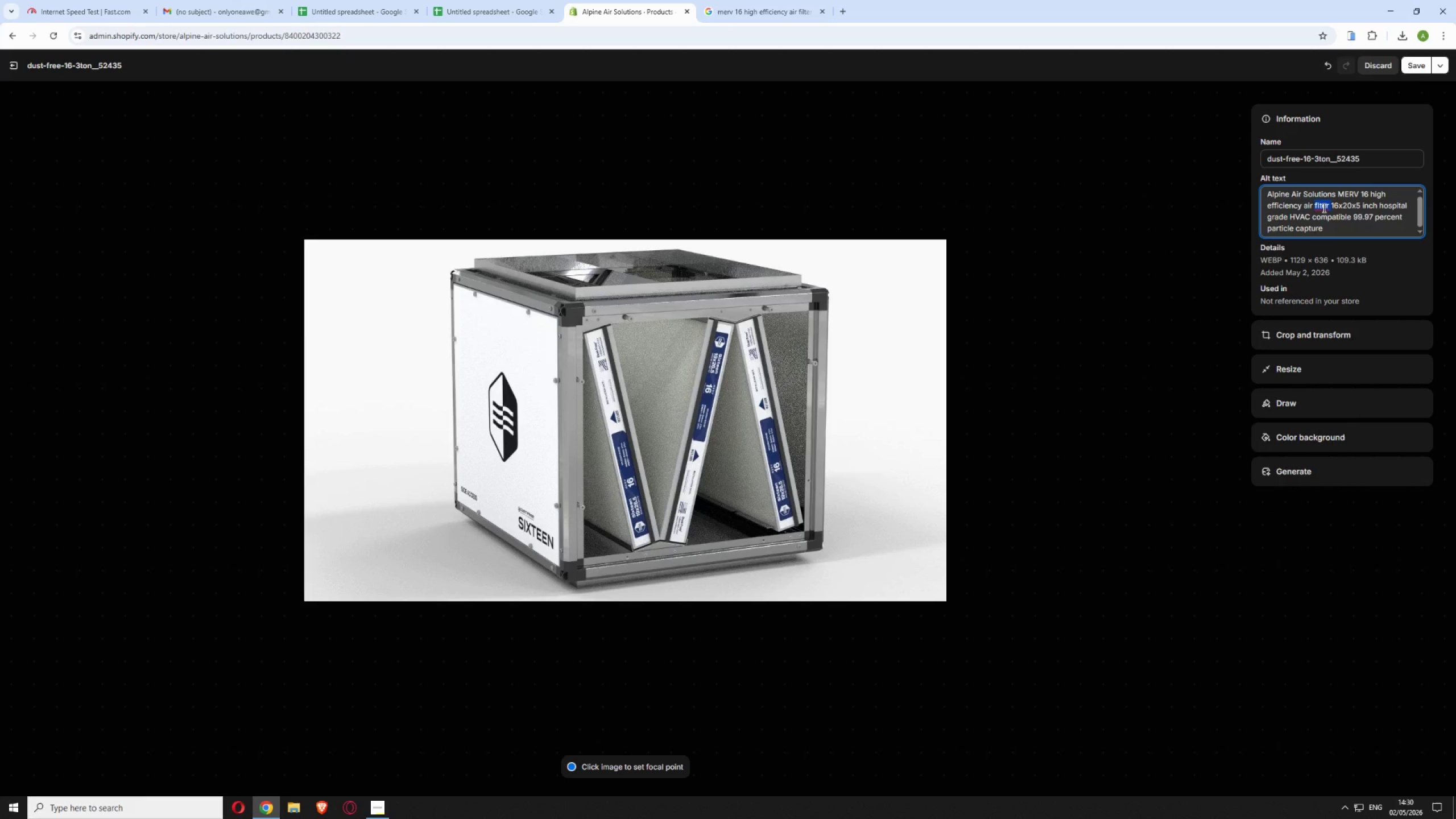 
type(filter)
 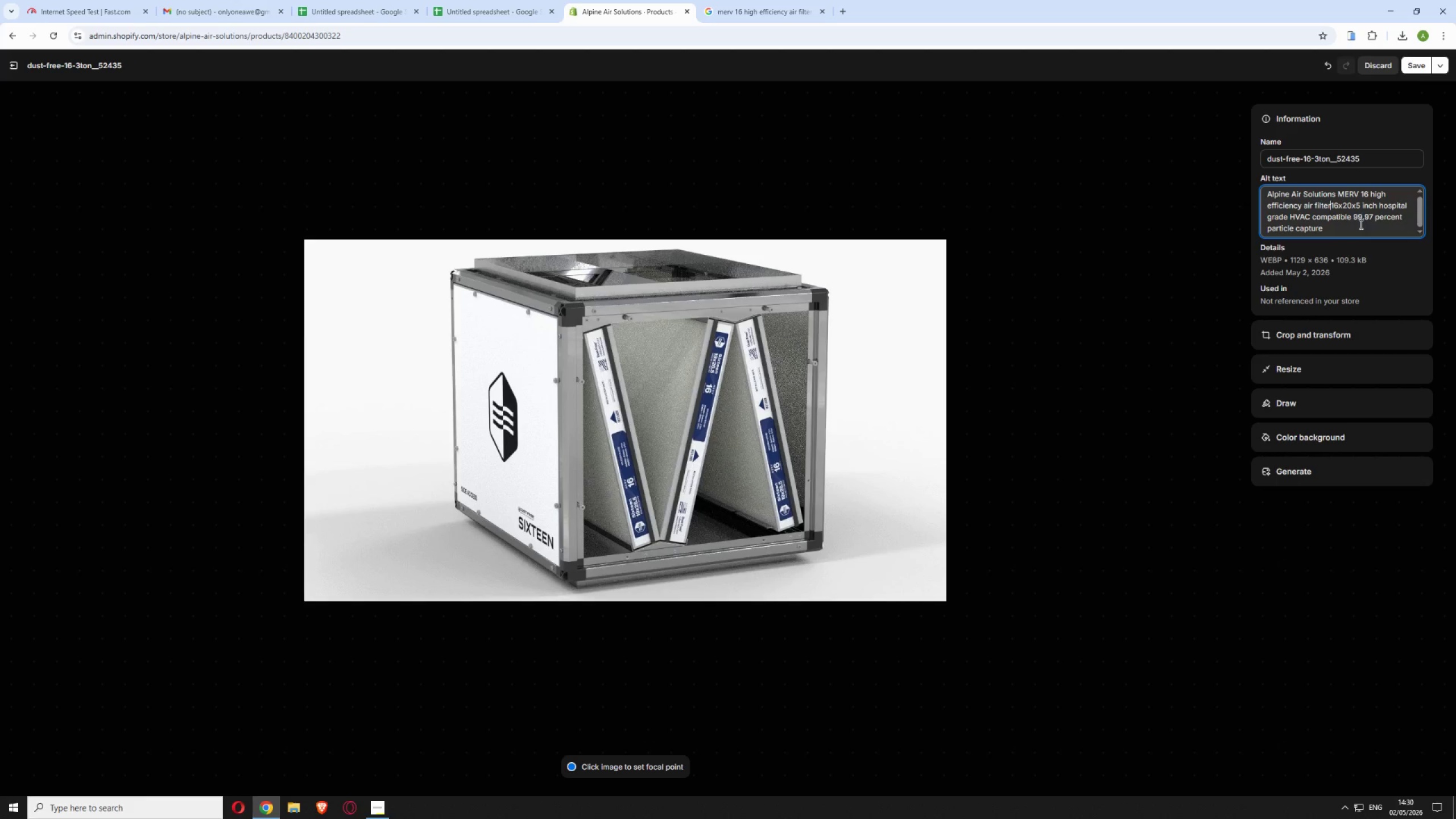 
key(Space)
 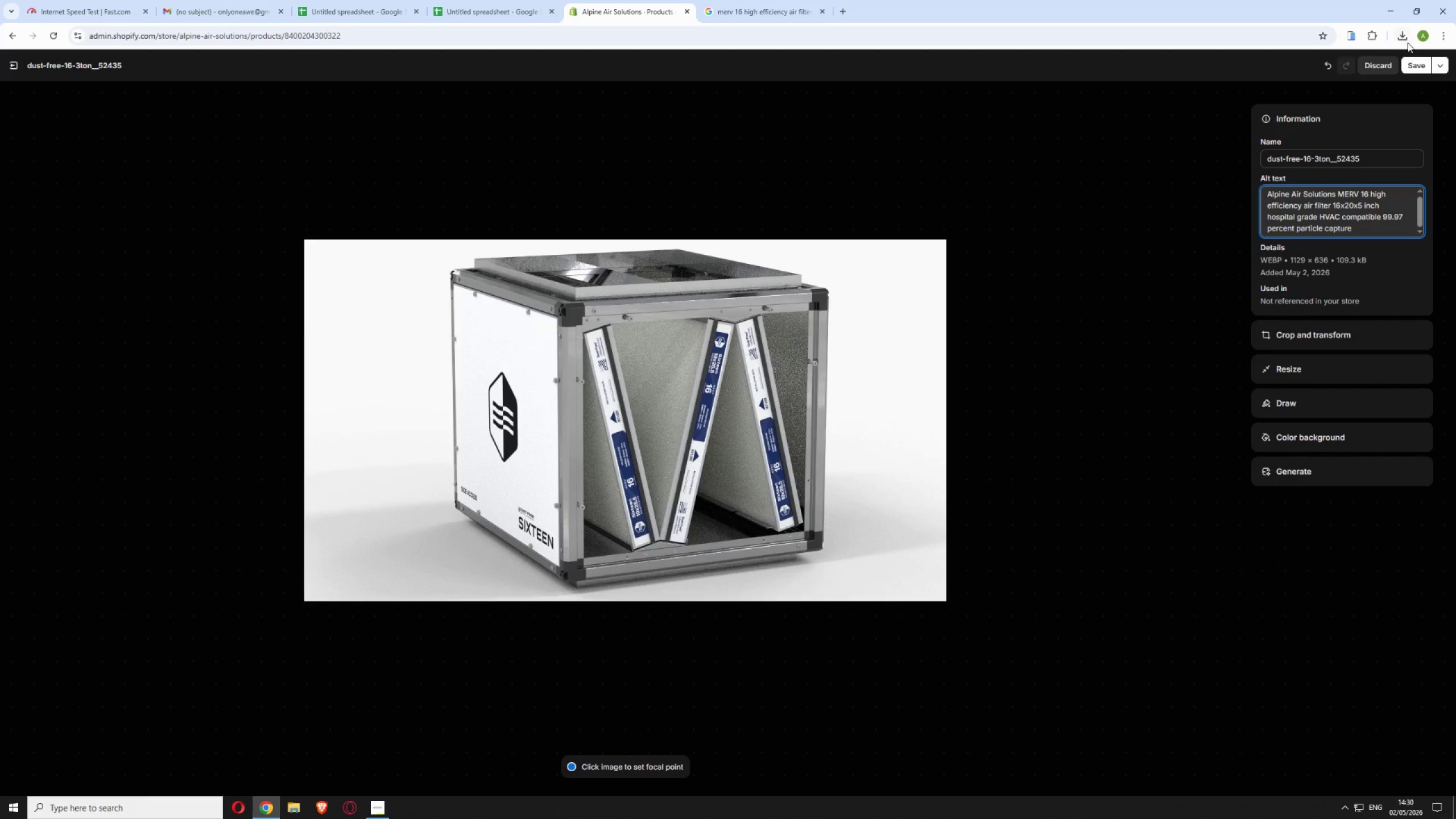 
left_click([1423, 60])
 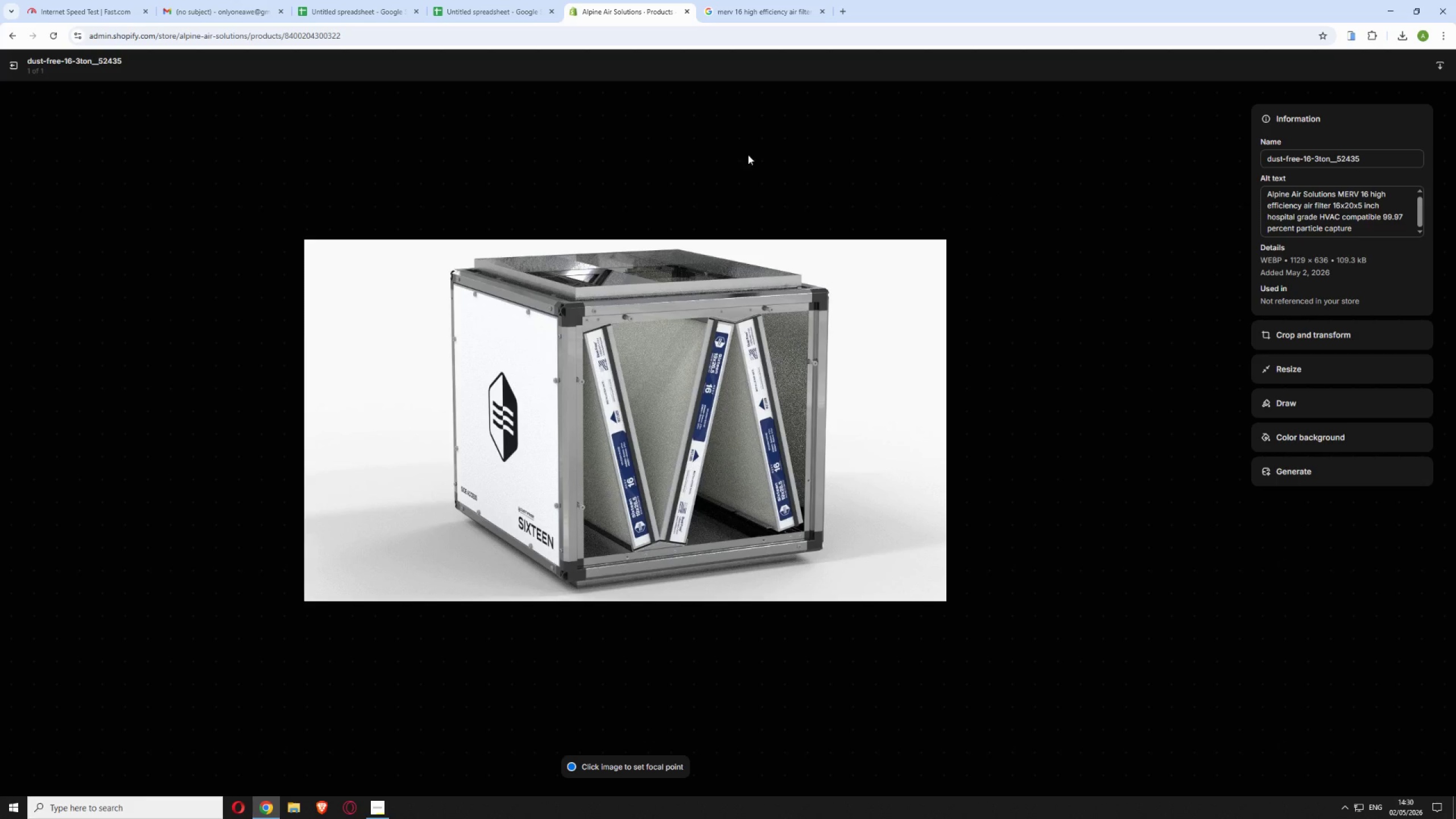 
wait(5.19)
 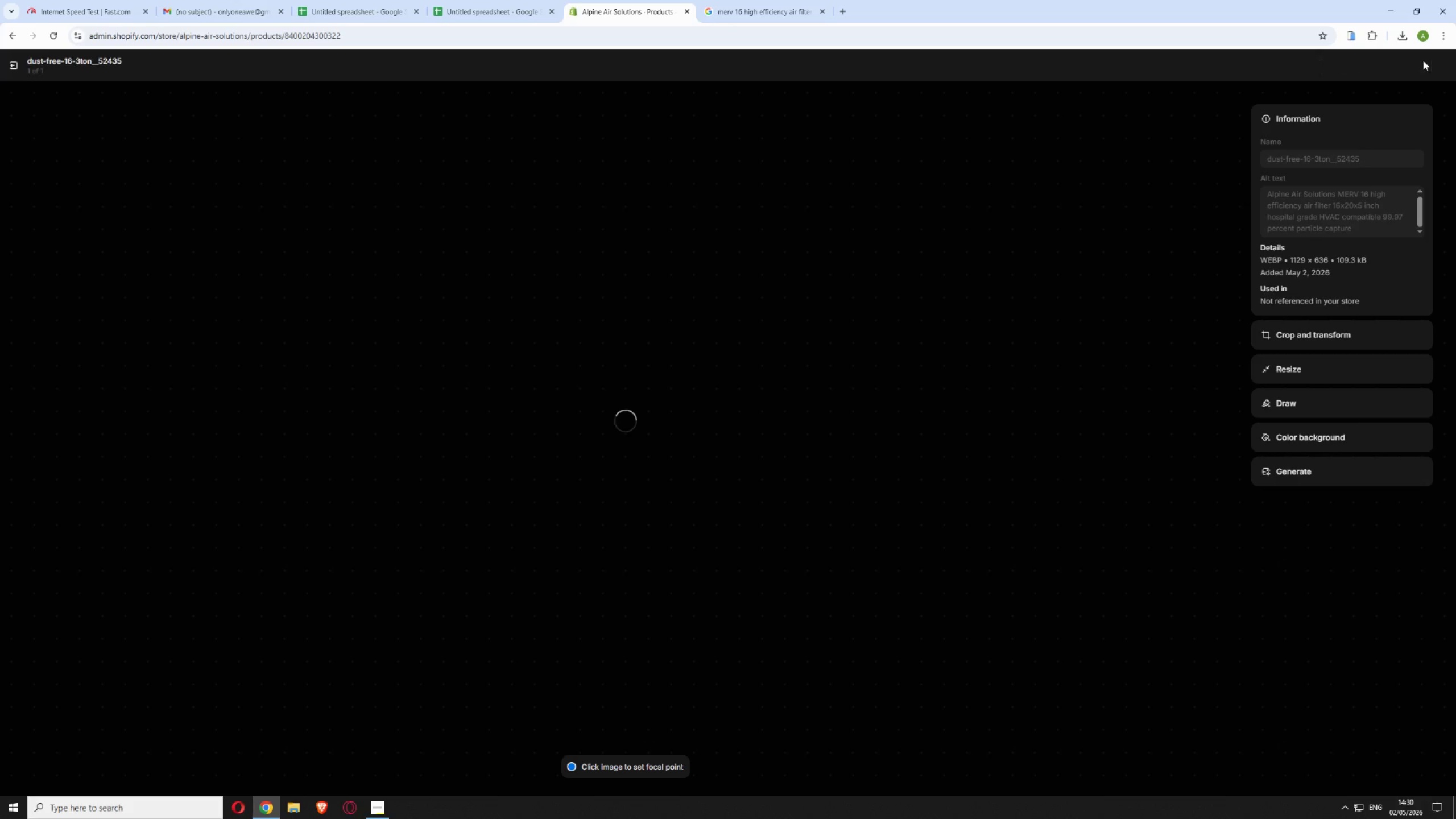 
left_click([14, 69])
 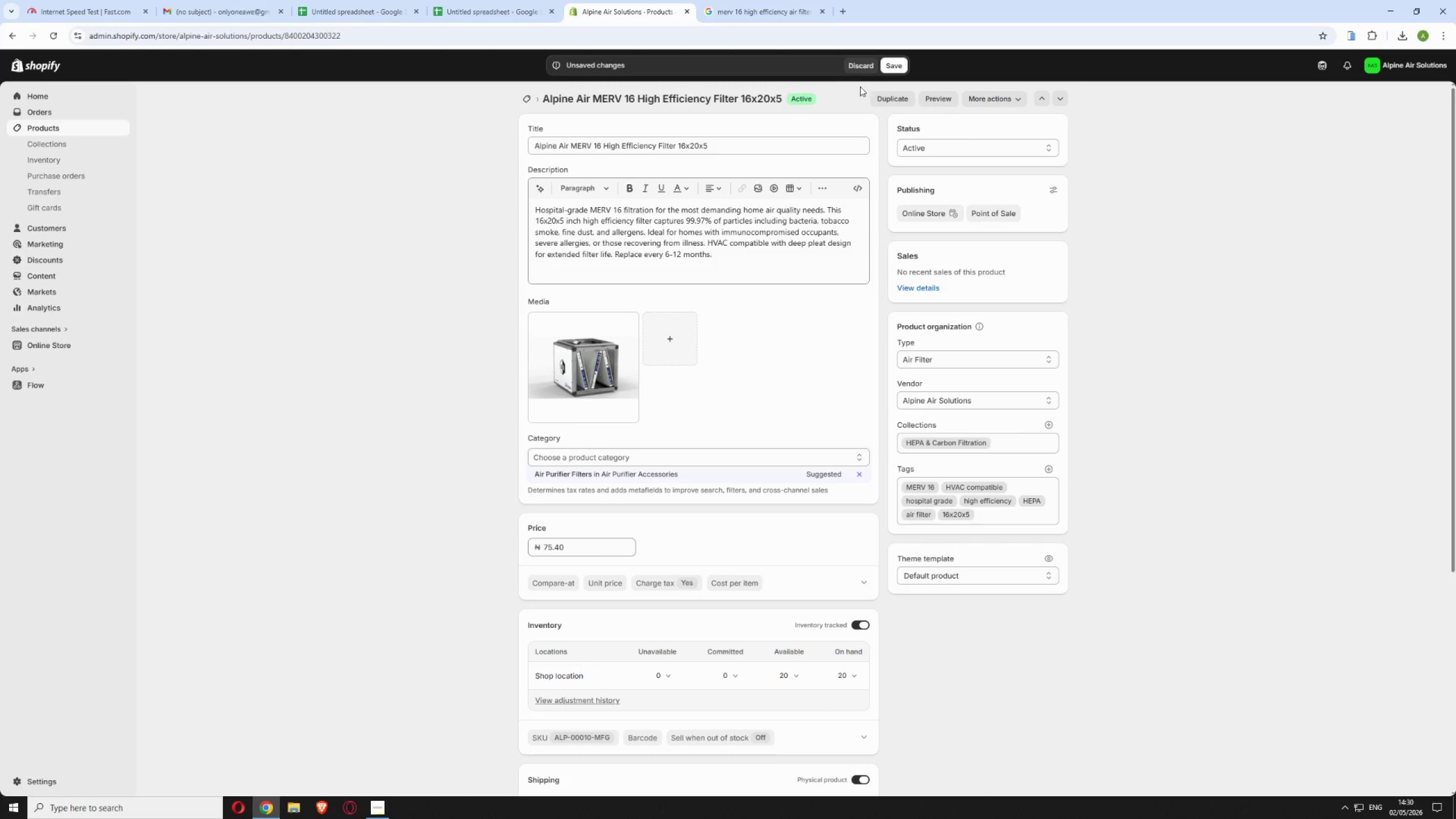 
left_click([884, 65])
 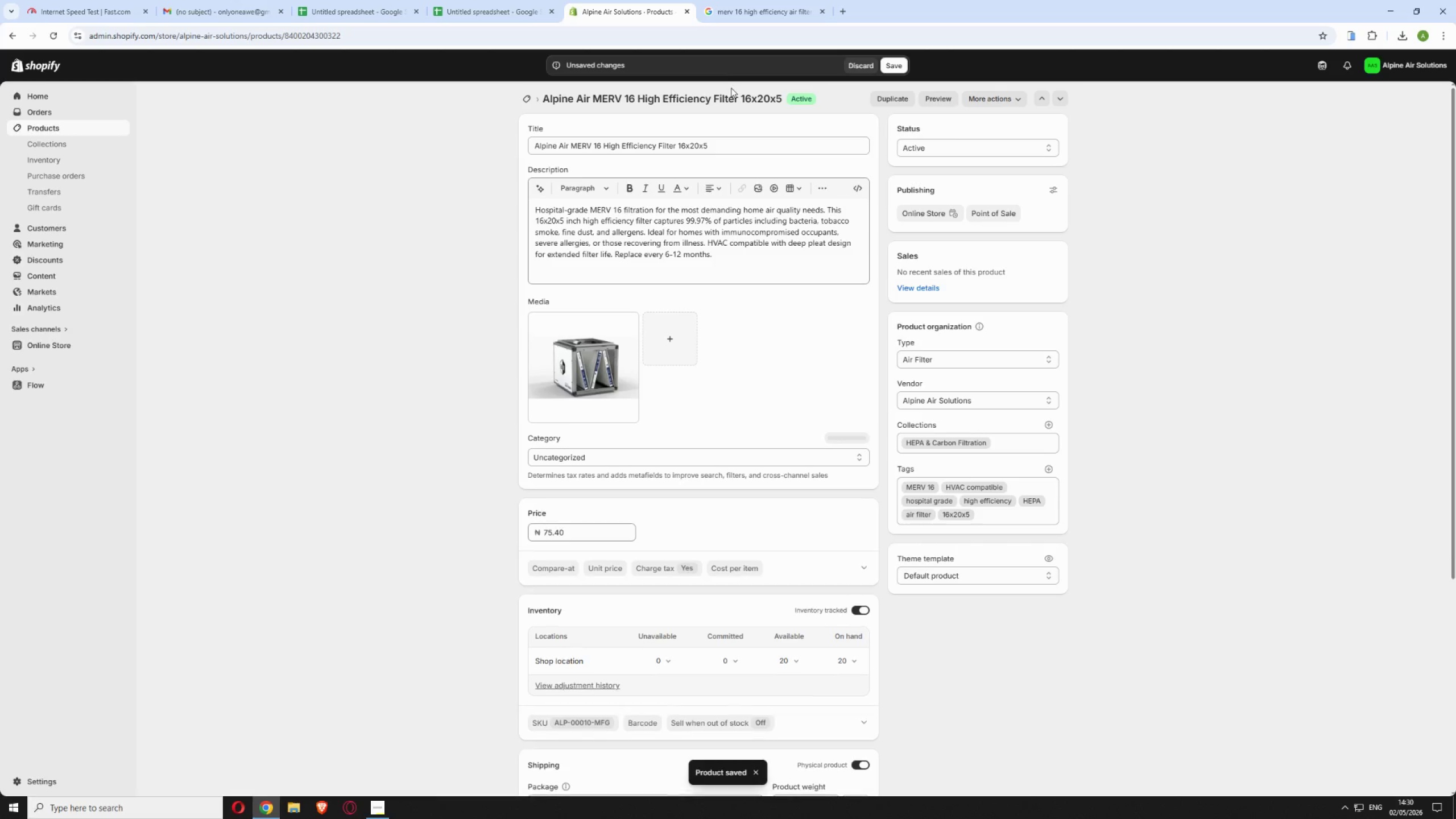 
wait(7.97)
 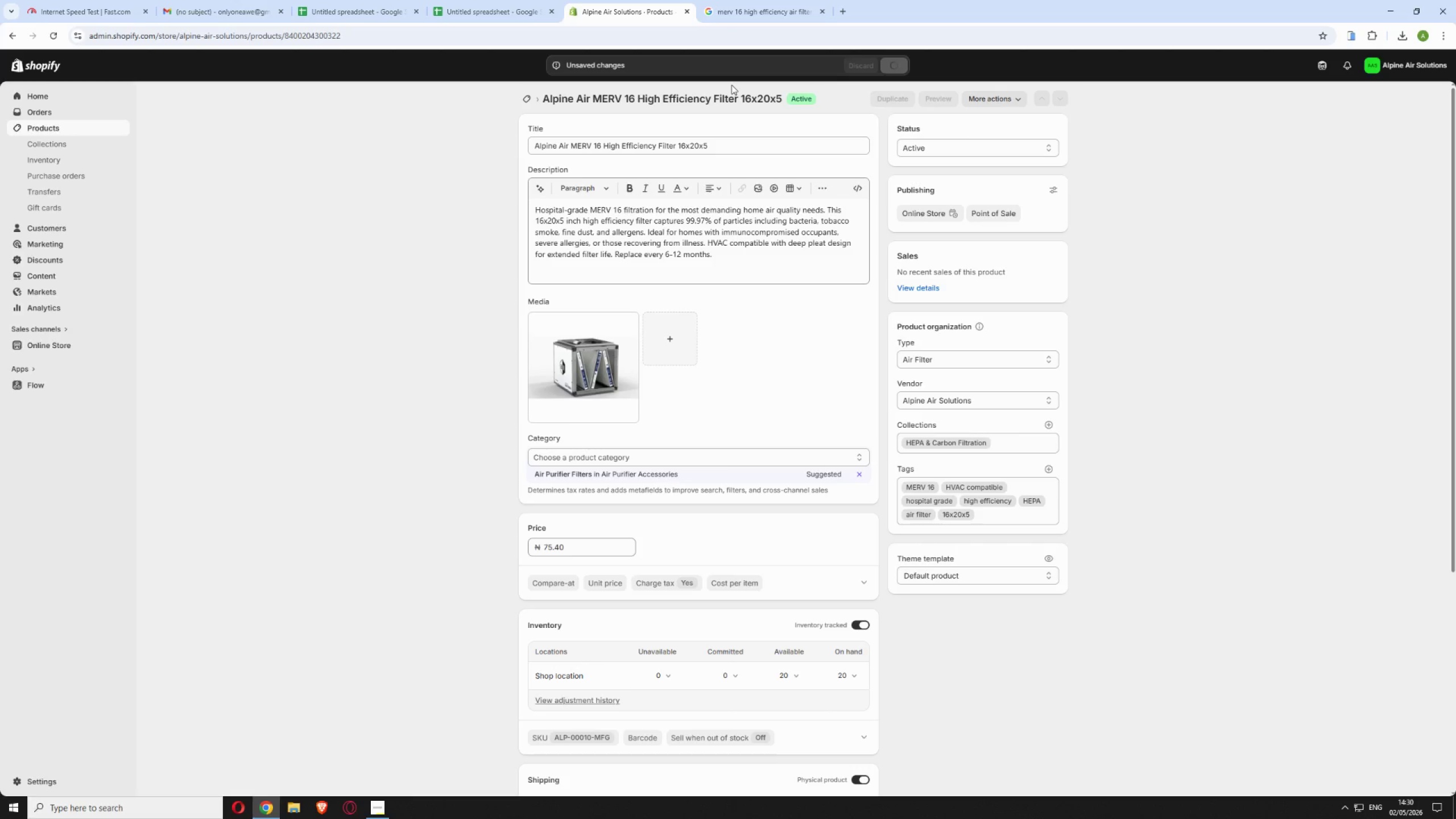 
left_click_drag(start_coordinate=[367, 33], to_coordinate=[284, 45])
 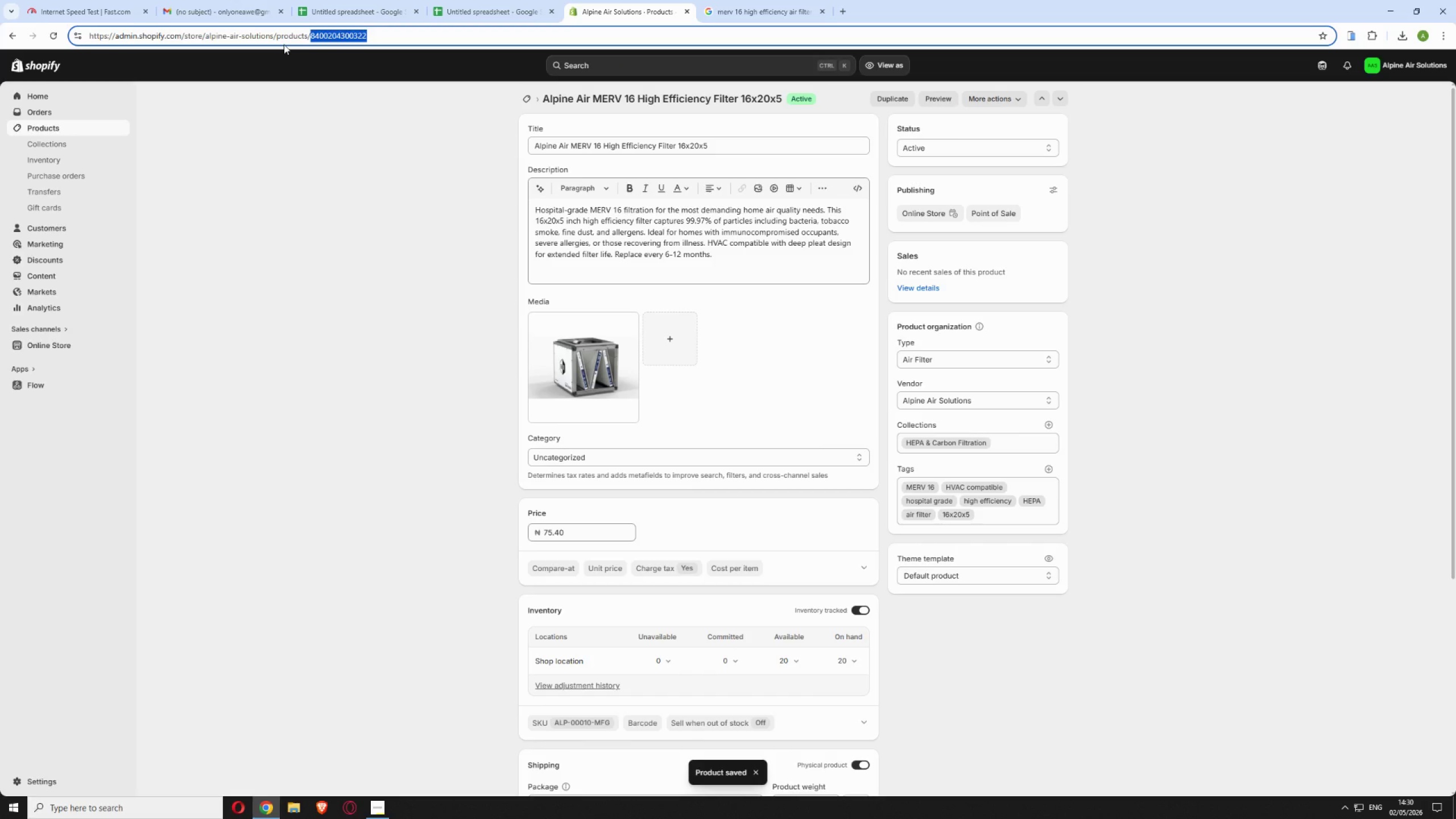 
key(Backspace)
 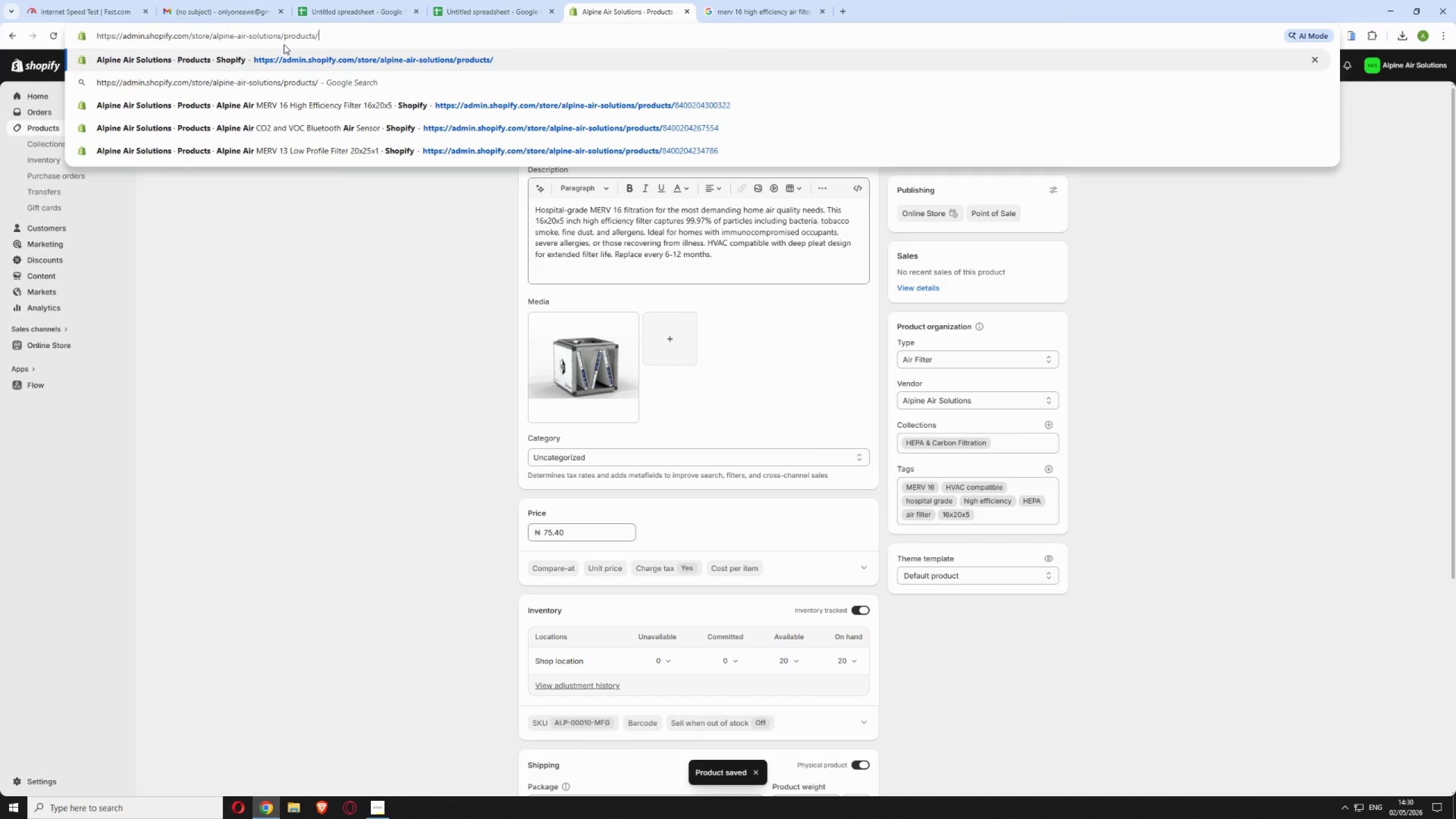 
key(Enter)
 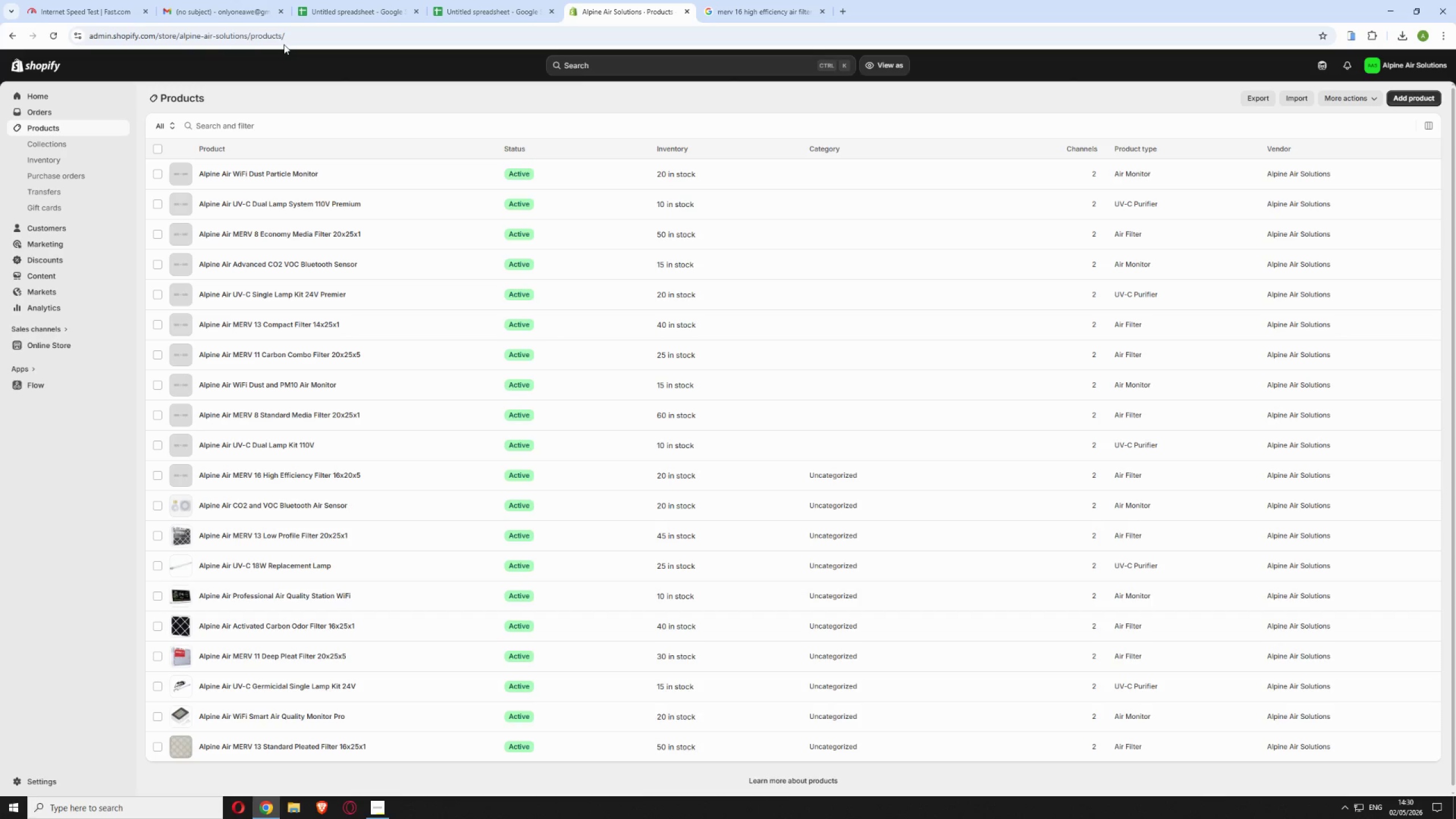 
wait(11.14)
 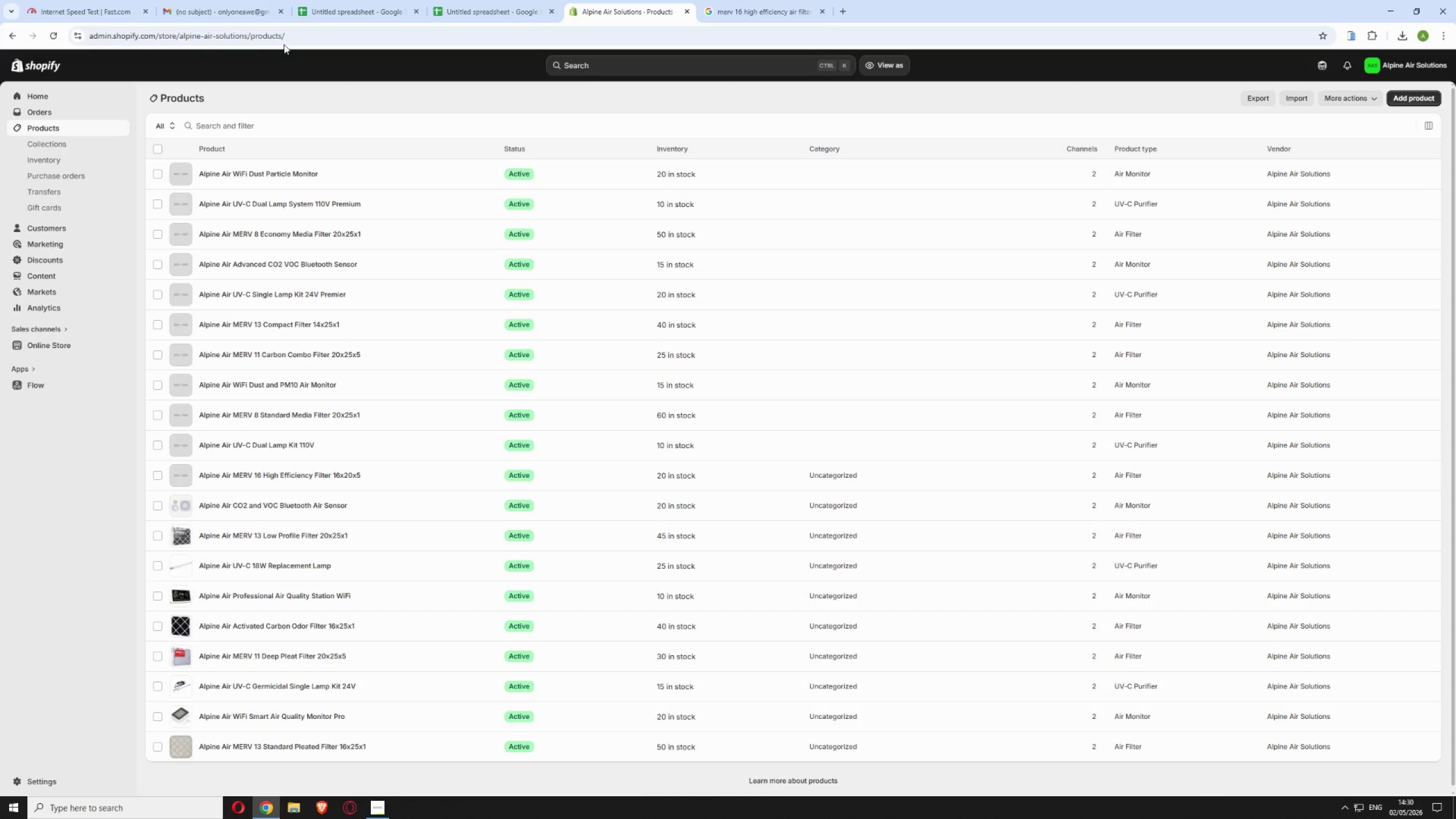 
left_click([375, 435])
 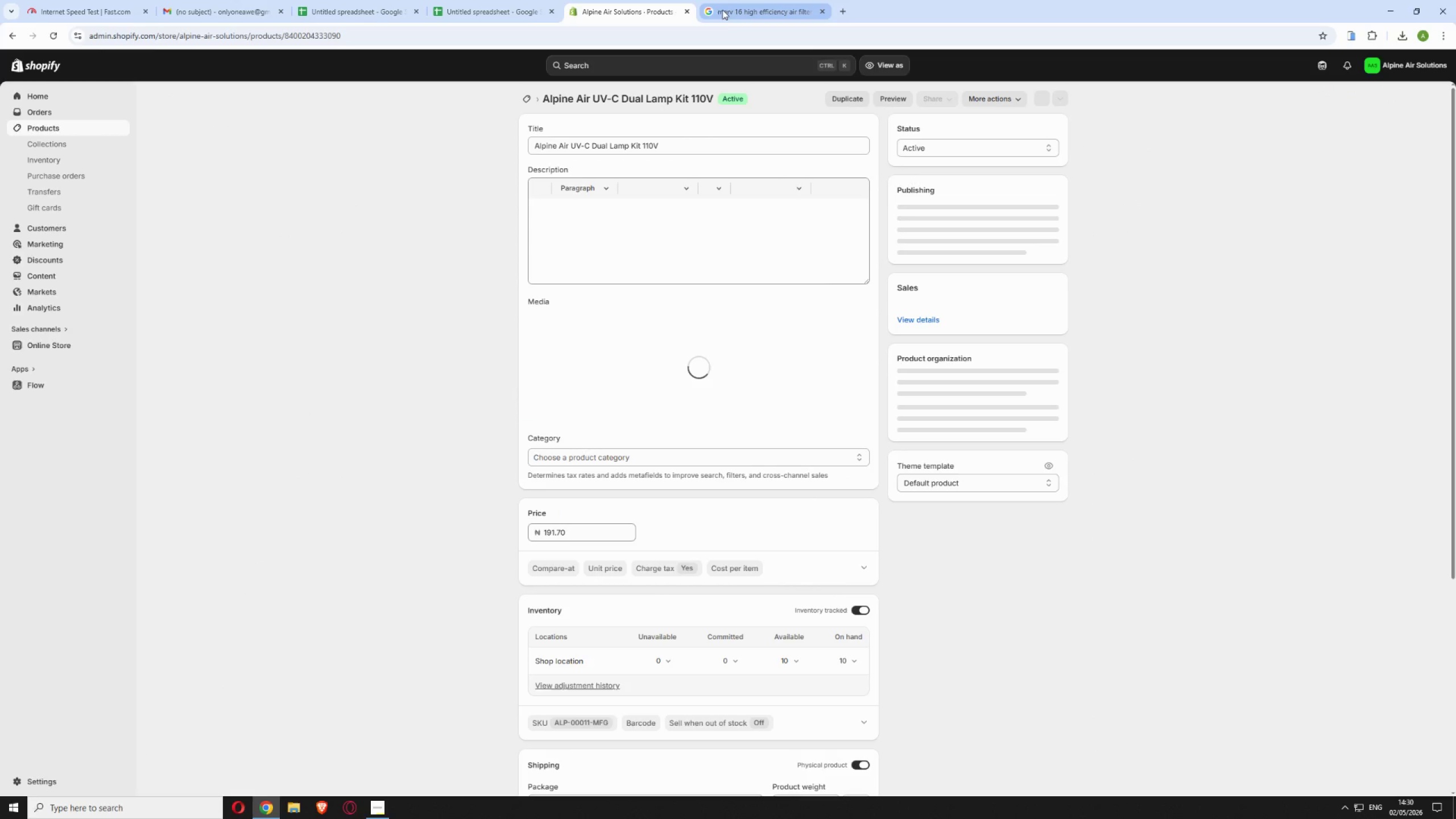 
left_click([727, 6])
 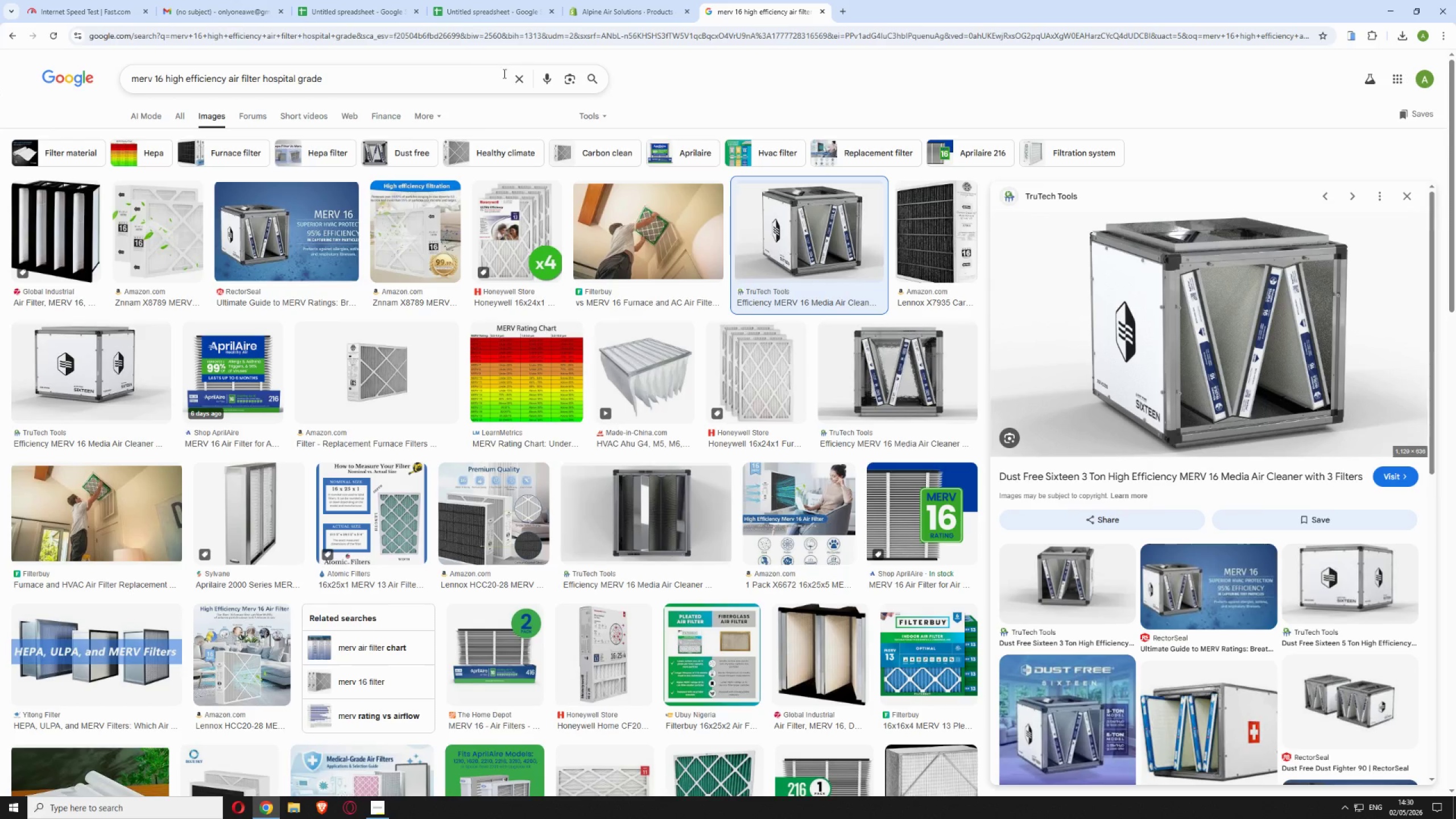 
left_click([511, 80])
 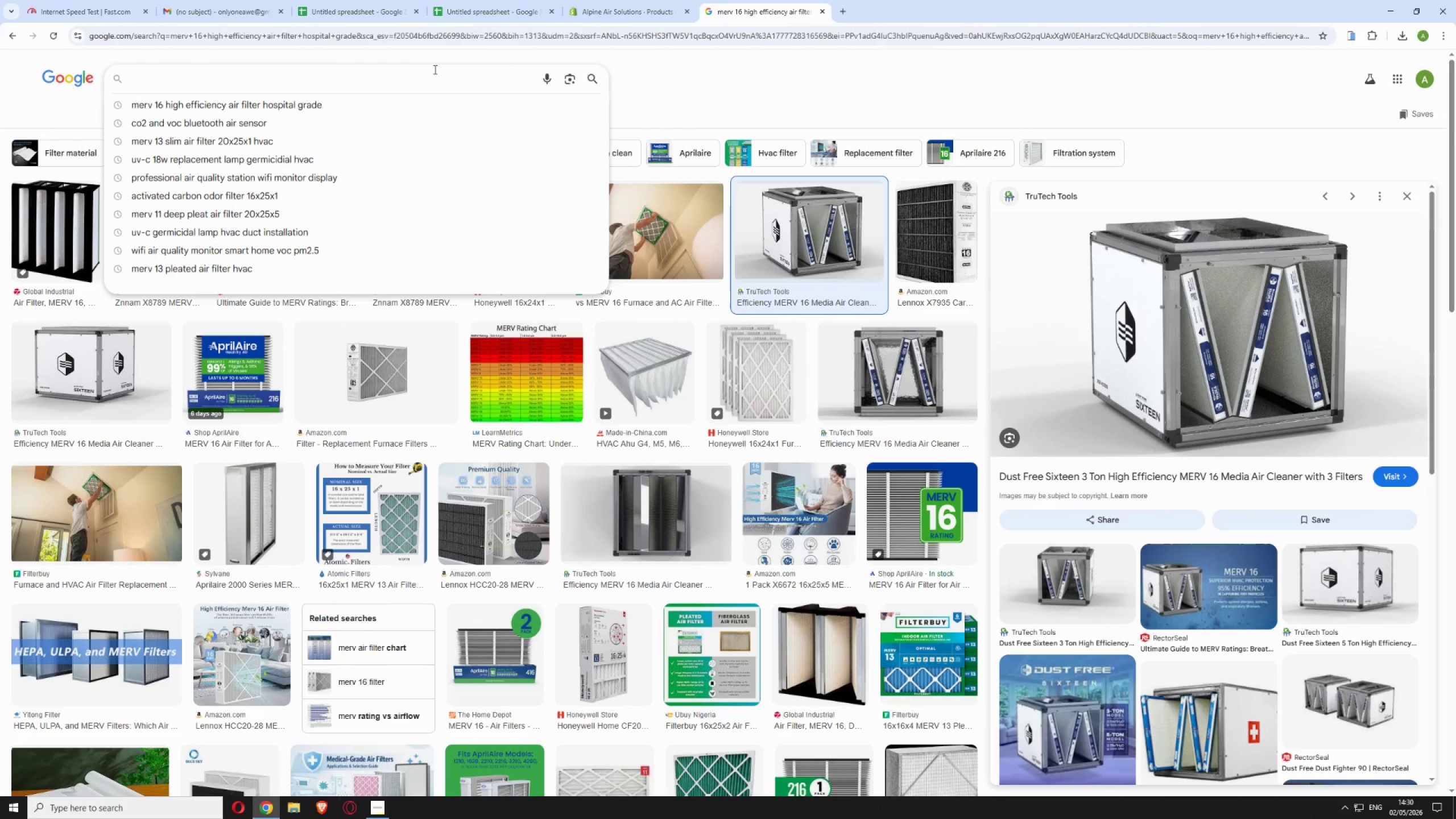 
type(uv-c dual lamp kit 110v)
 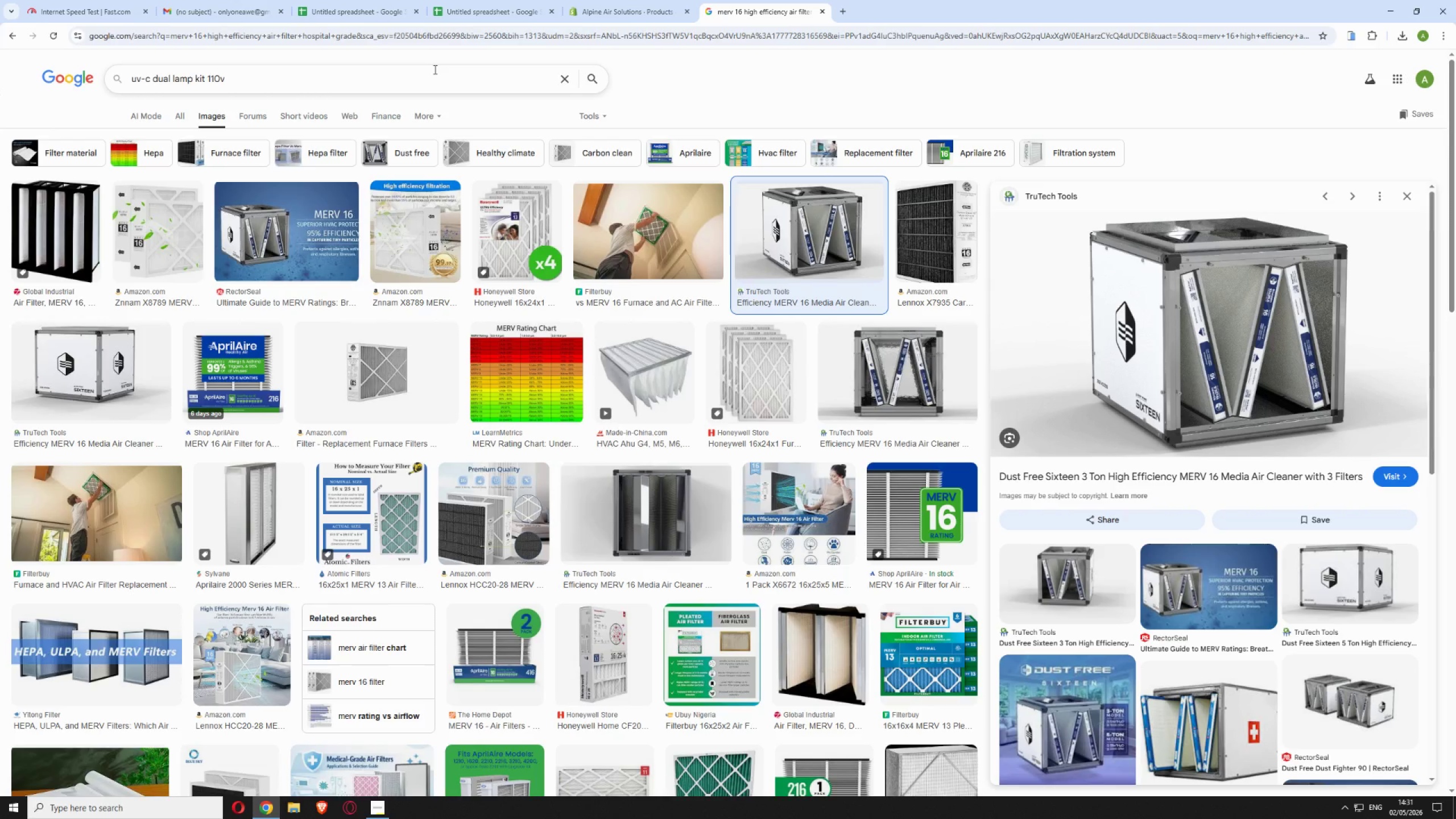 
key(Enter)
 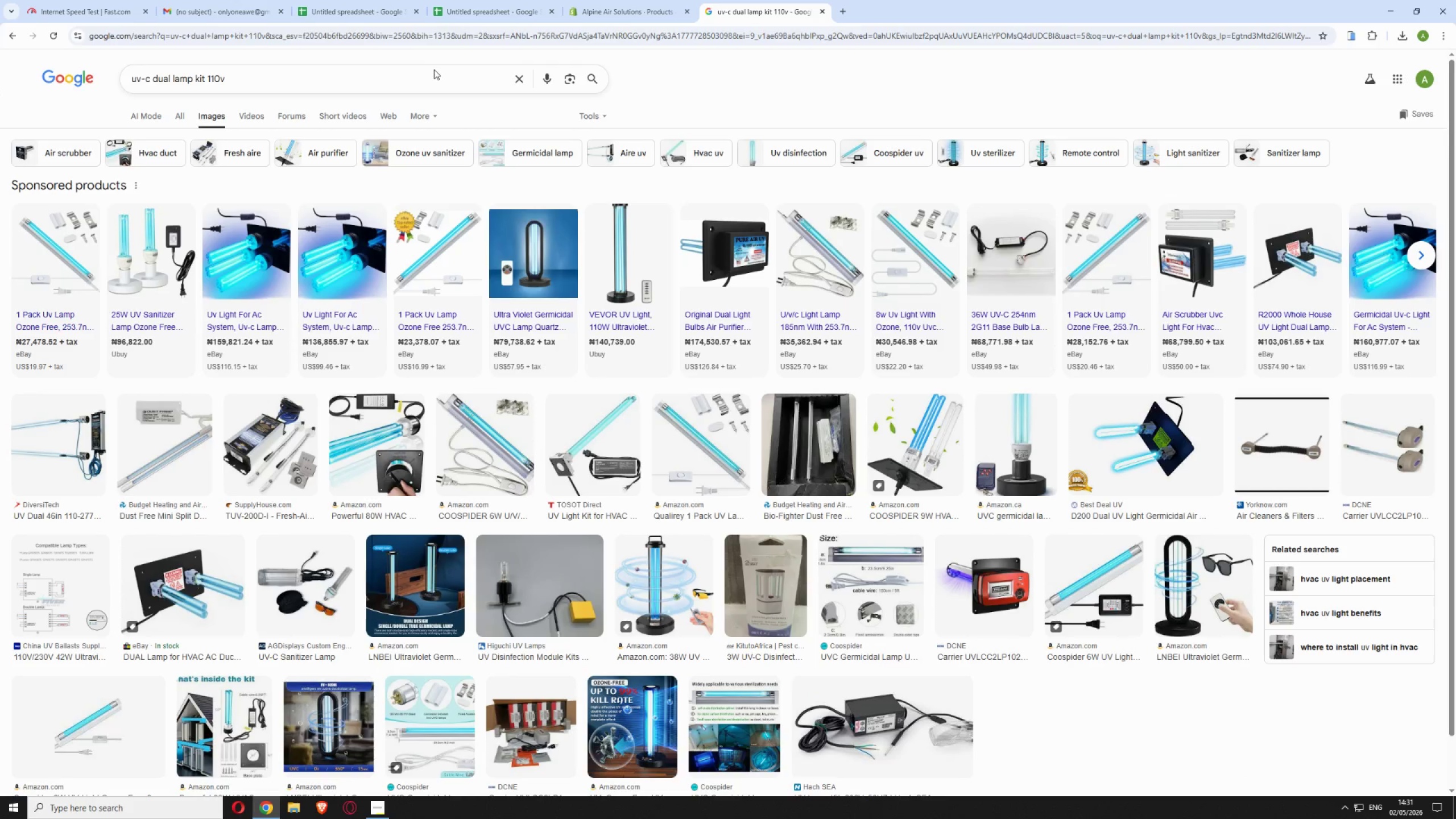 
wait(9.44)
 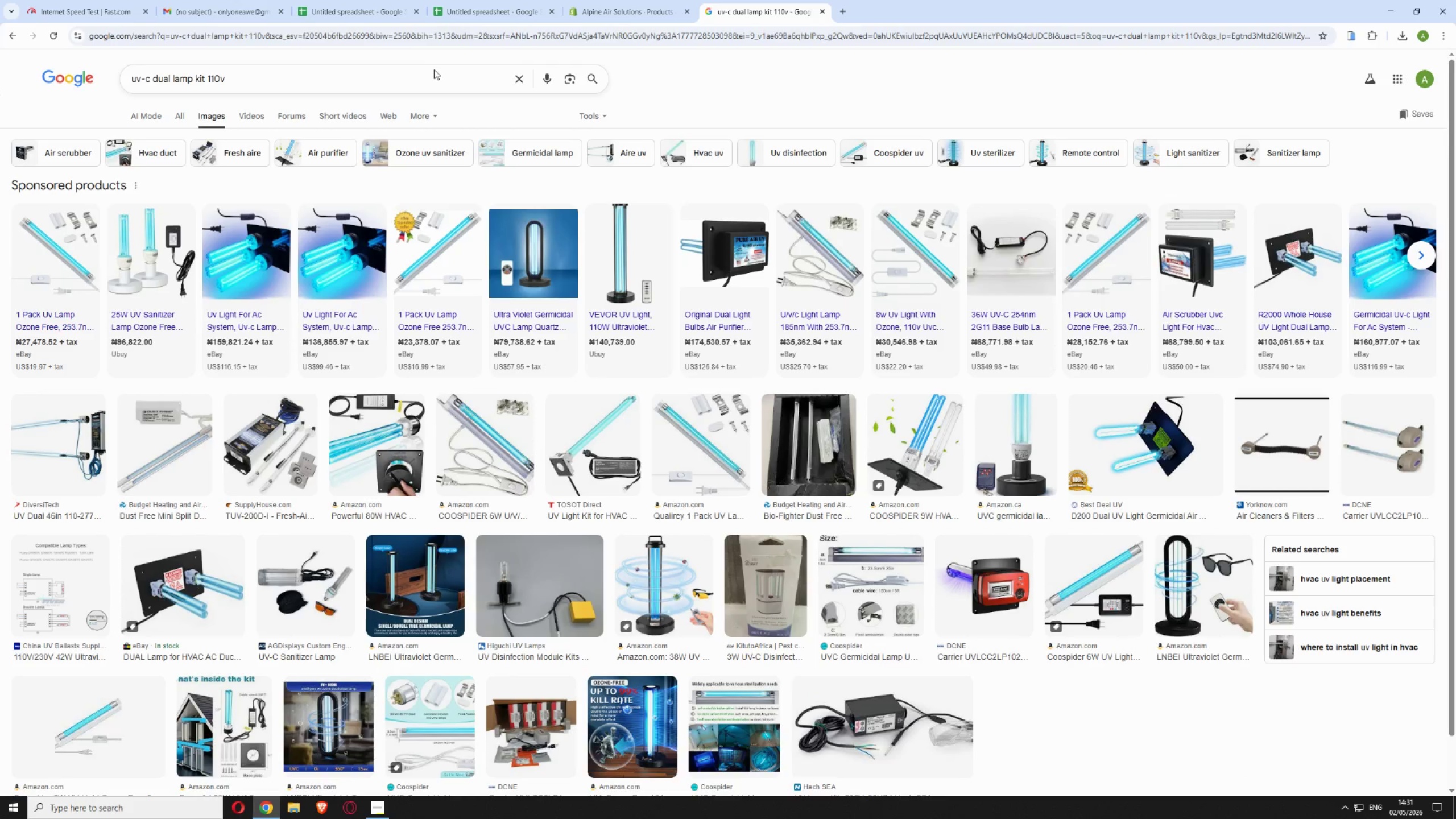 
left_click([67, 249])
 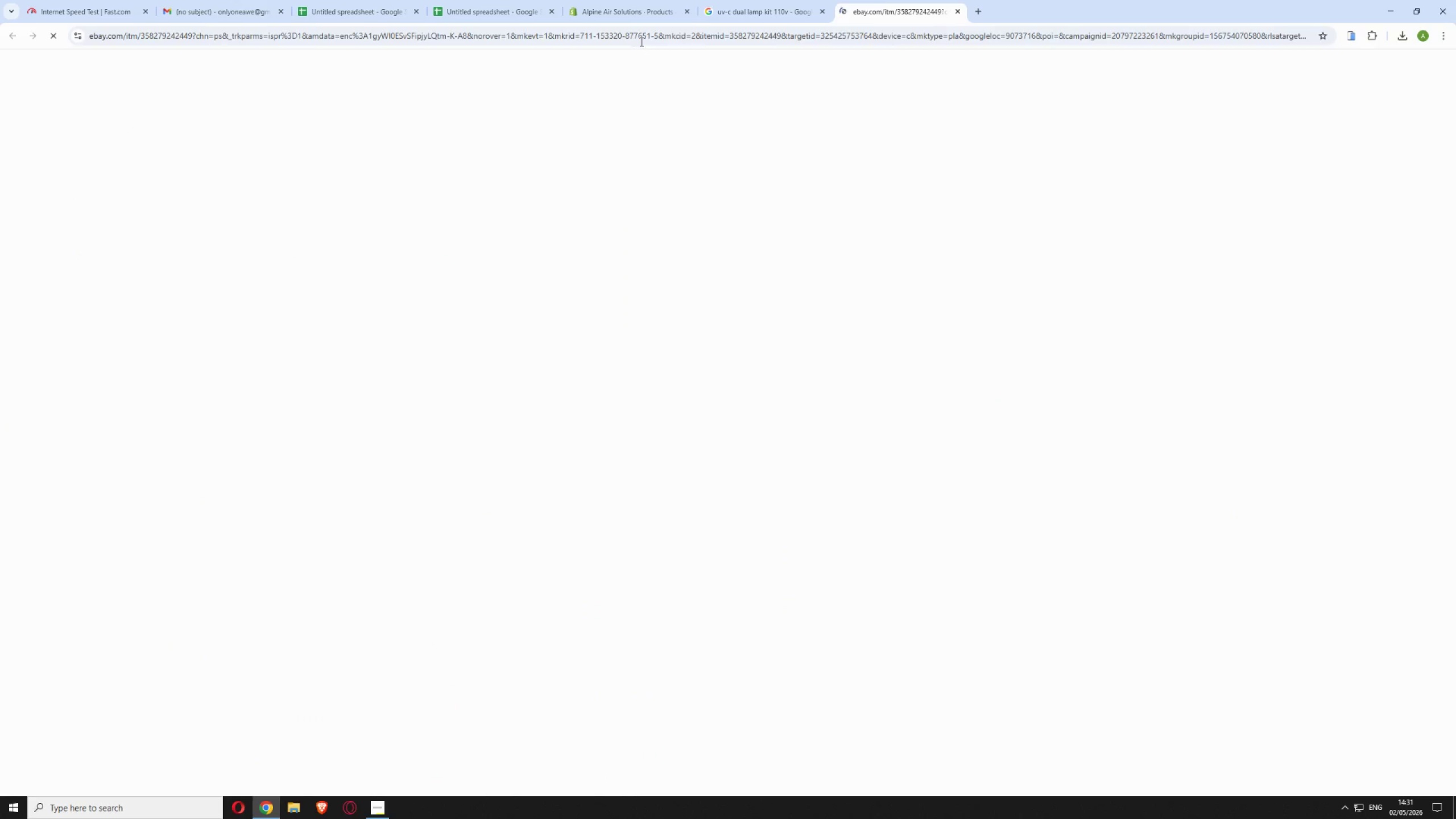 
left_click([767, 15])
 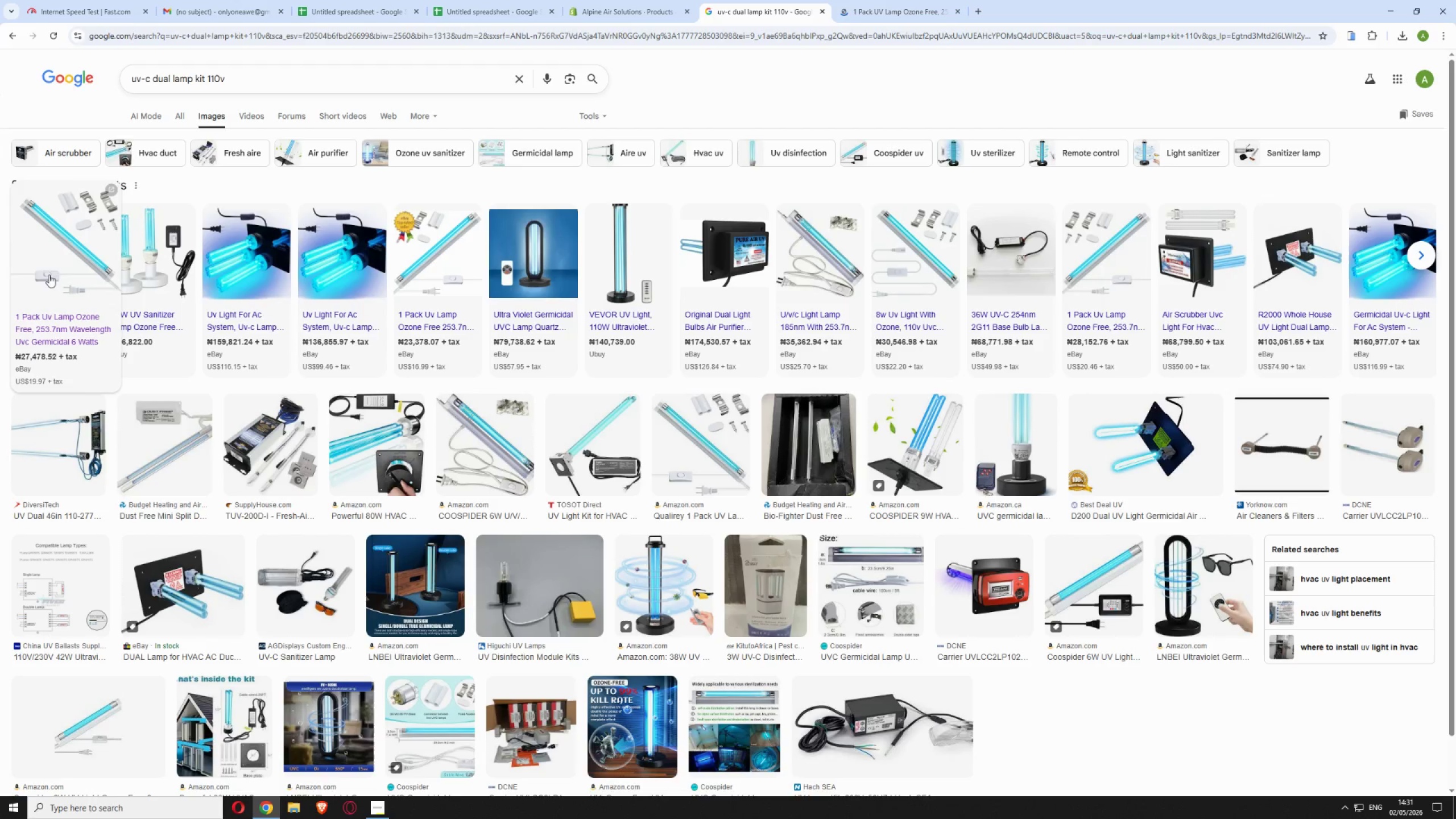 
right_click([60, 253])
 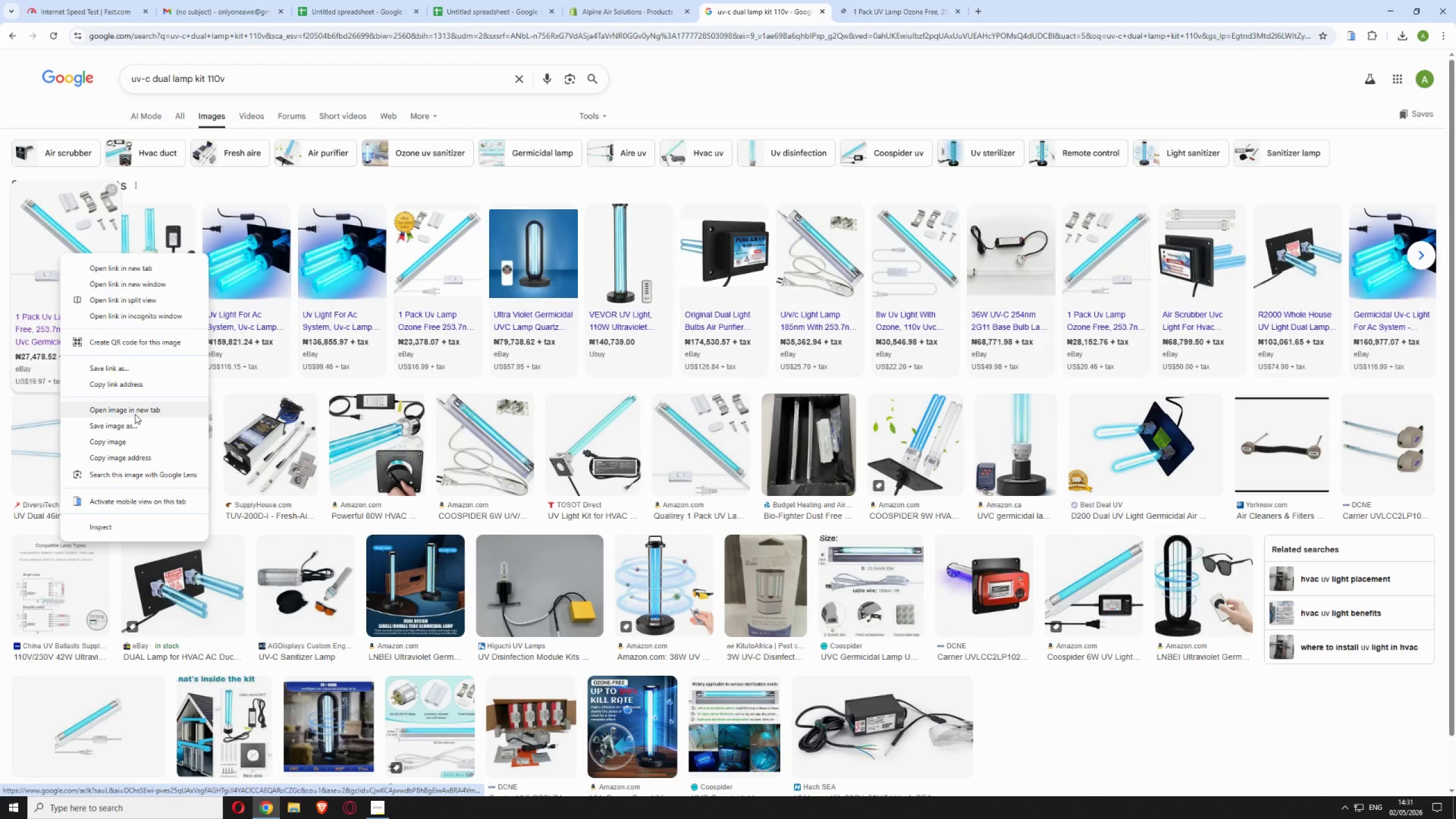 
left_click([127, 424])
 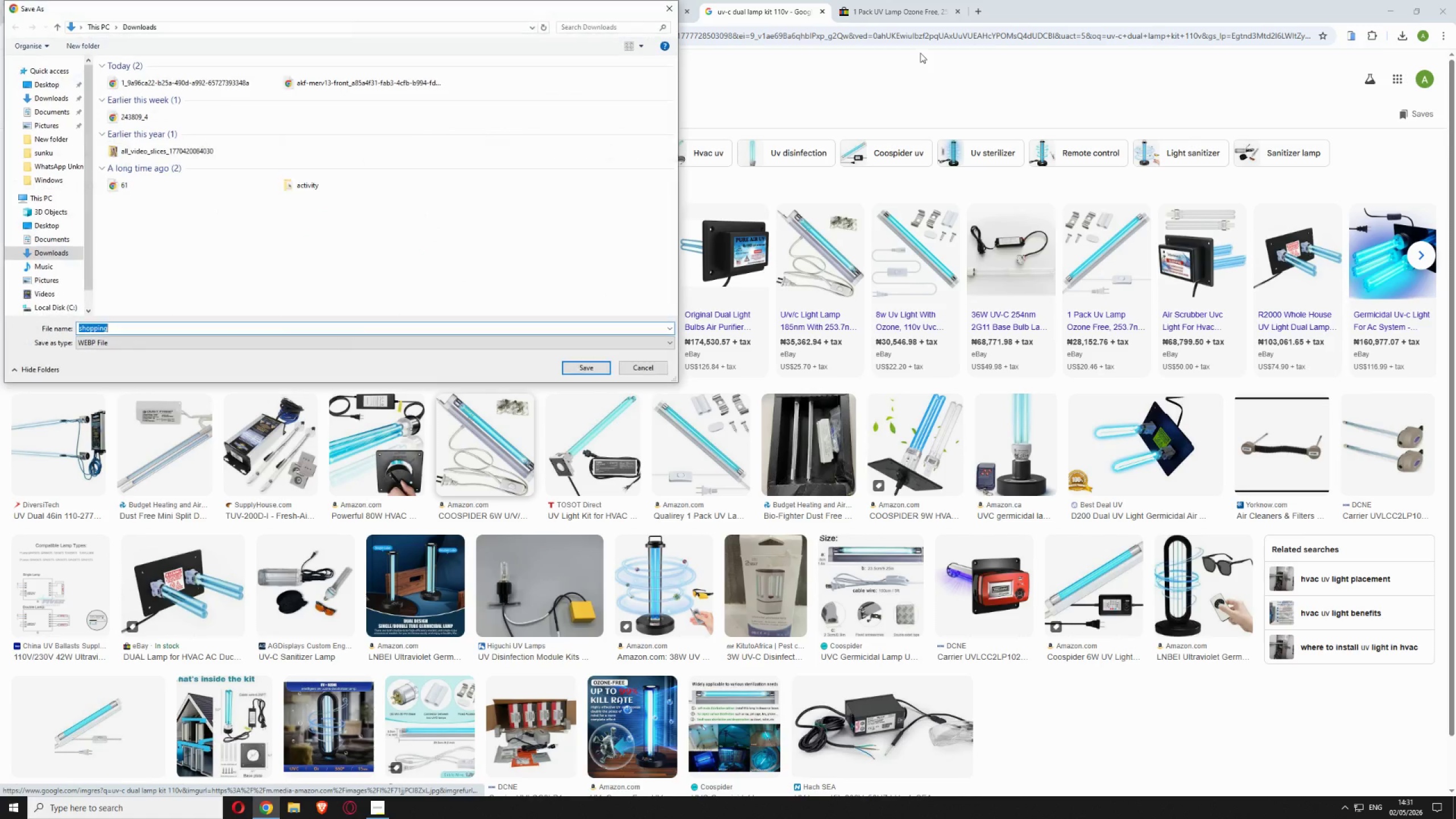 
wait(5.24)
 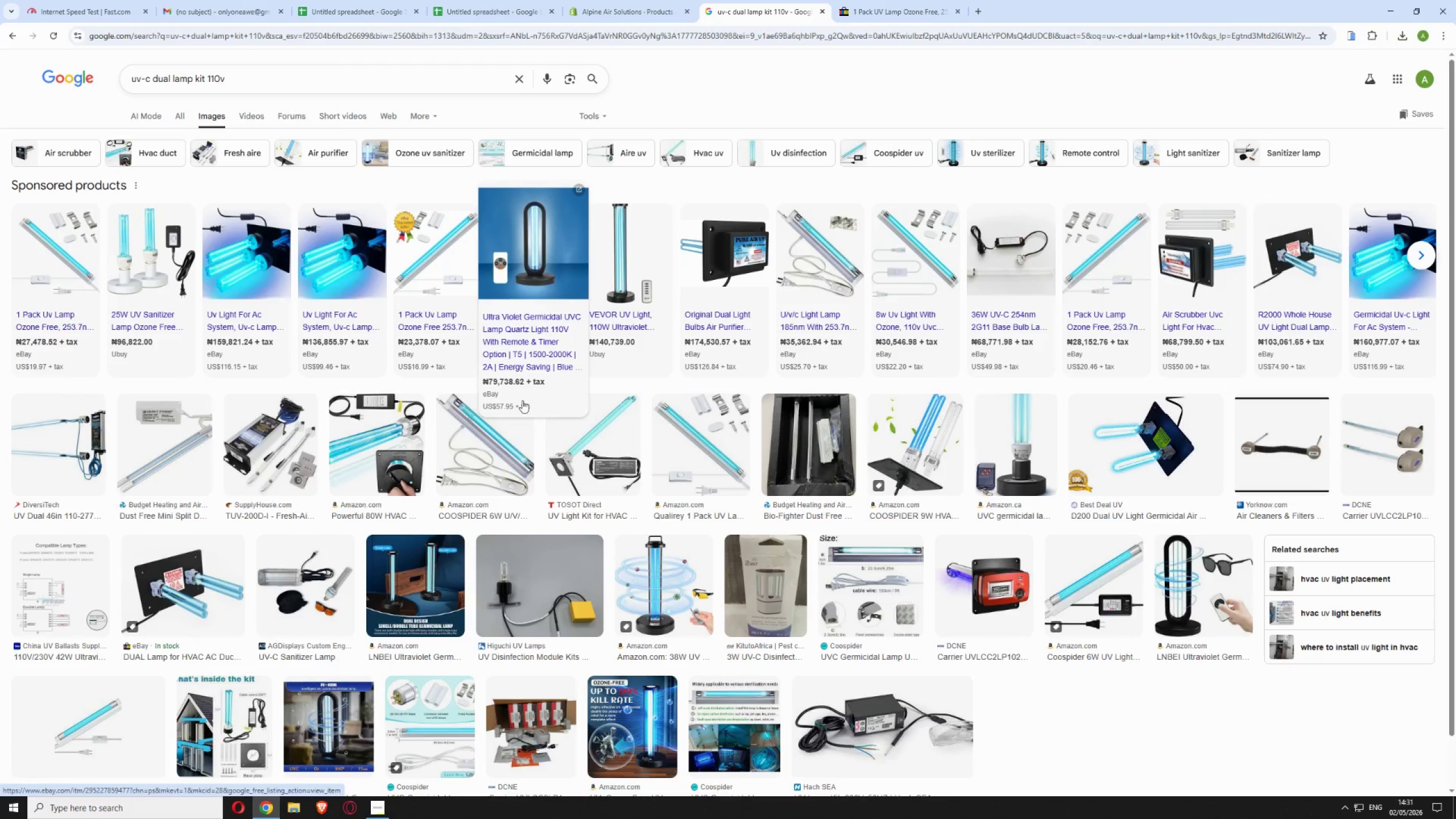 
left_click([597, 369])
 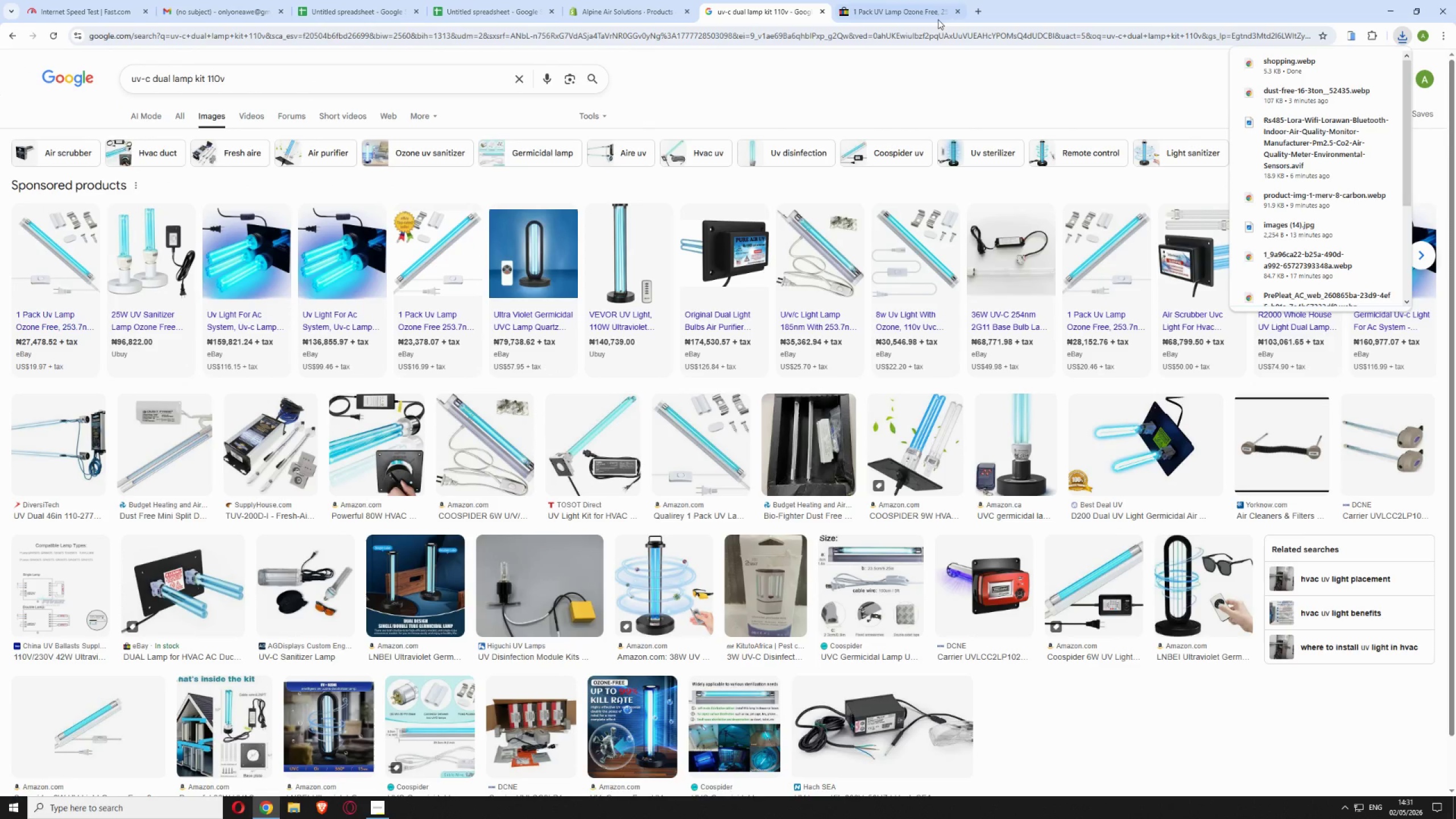 
left_click([958, 11])
 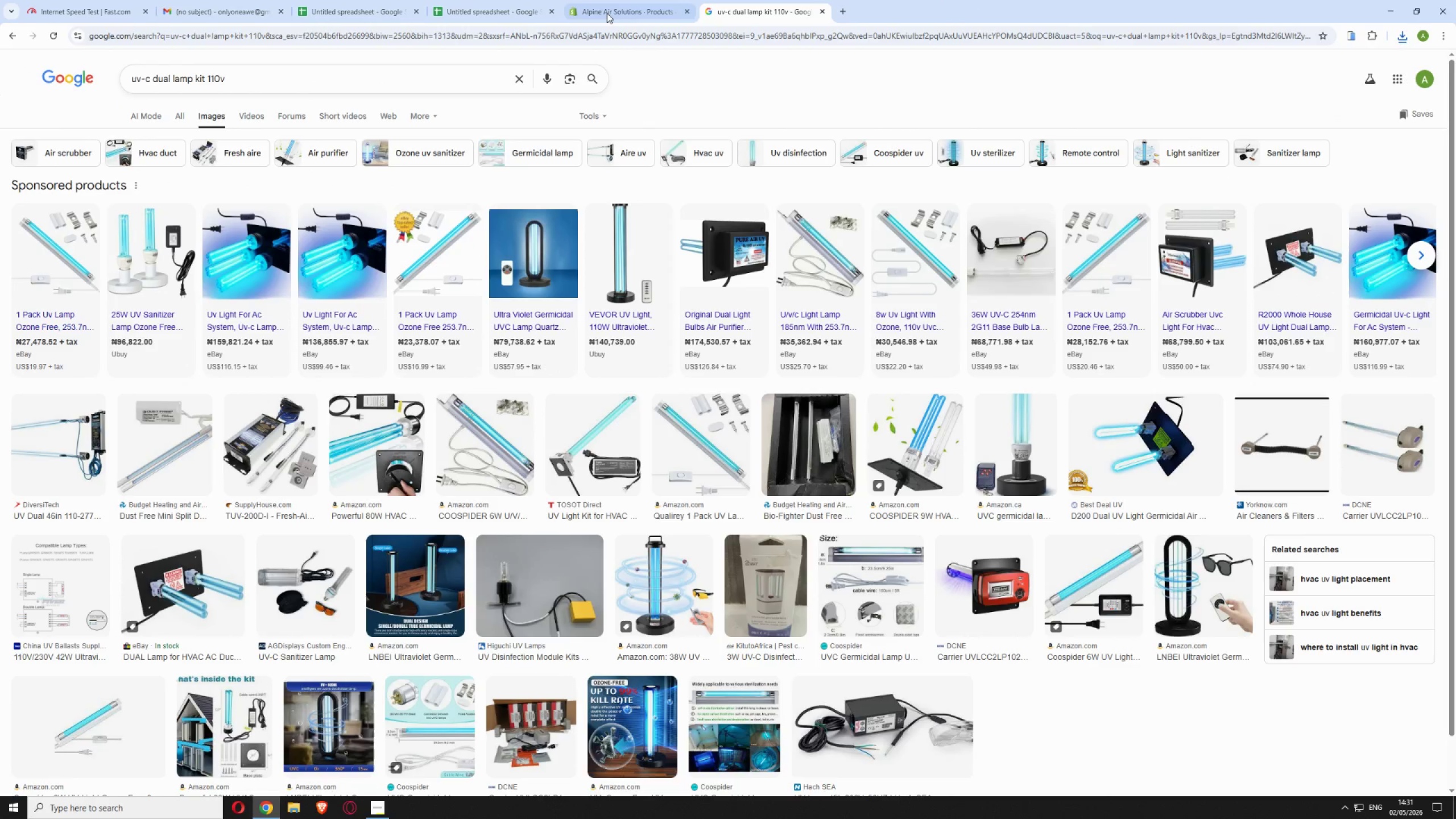 
left_click([605, 11])
 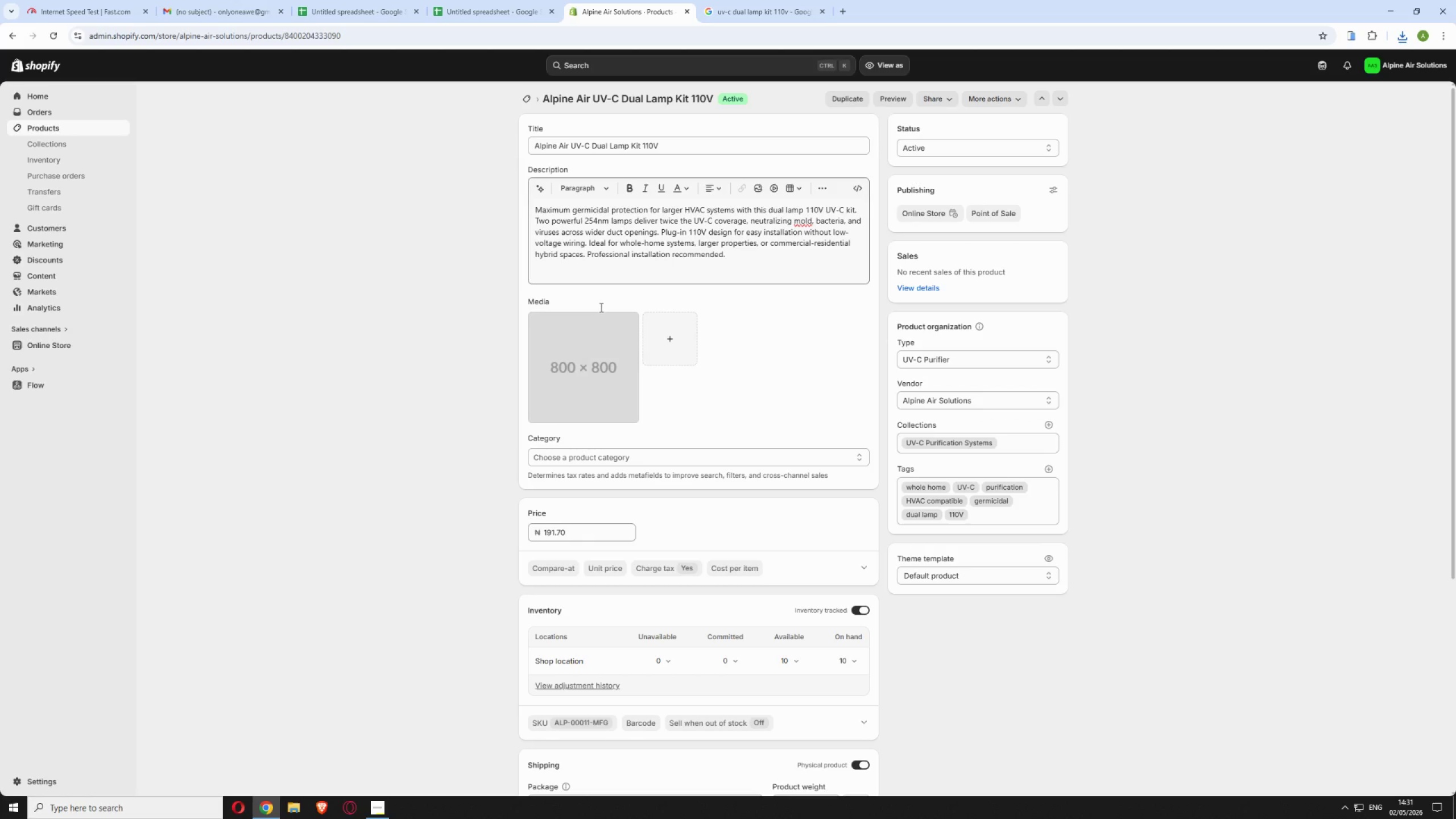 
left_click([662, 350])
 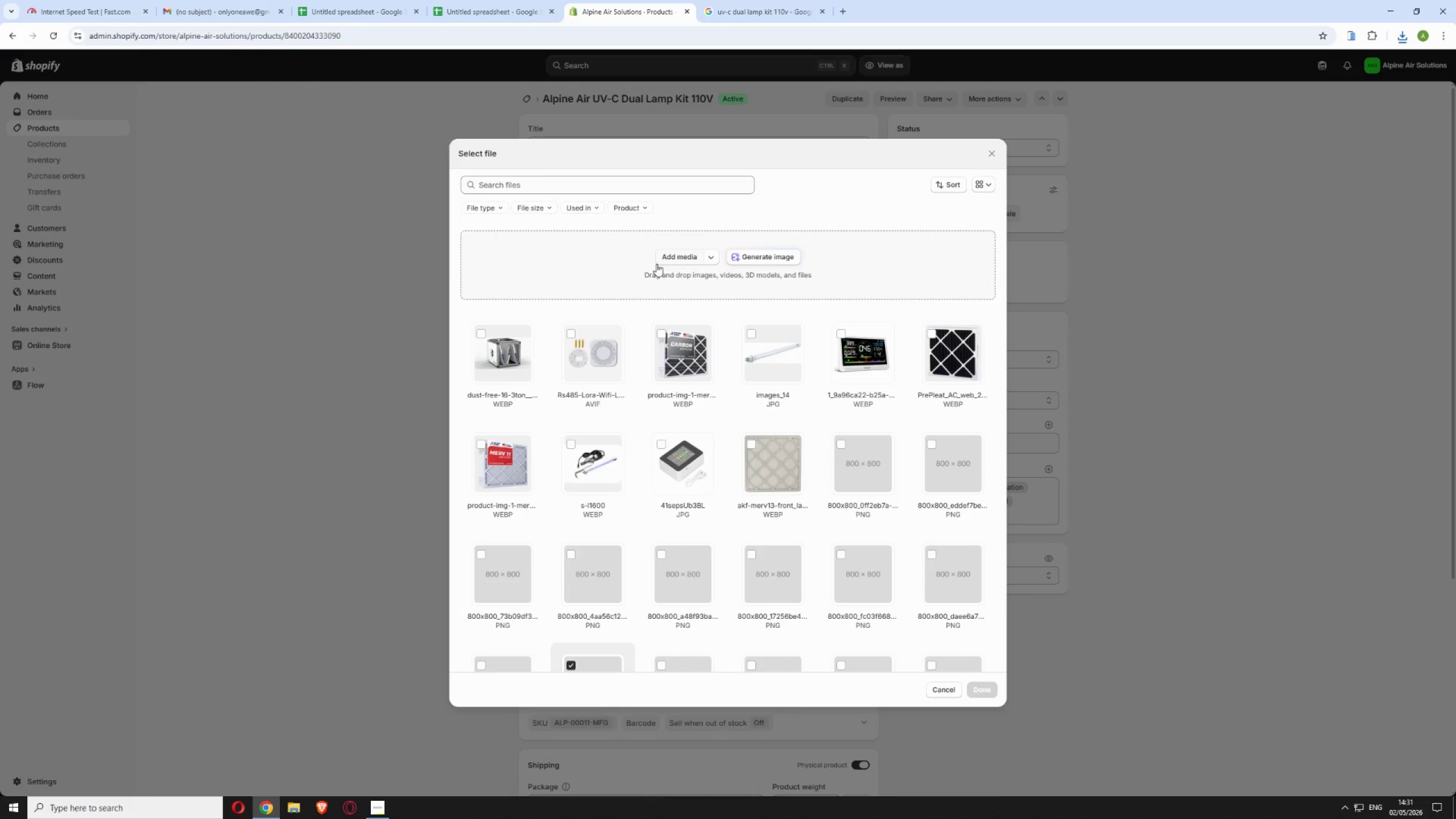 
left_click([671, 254])
 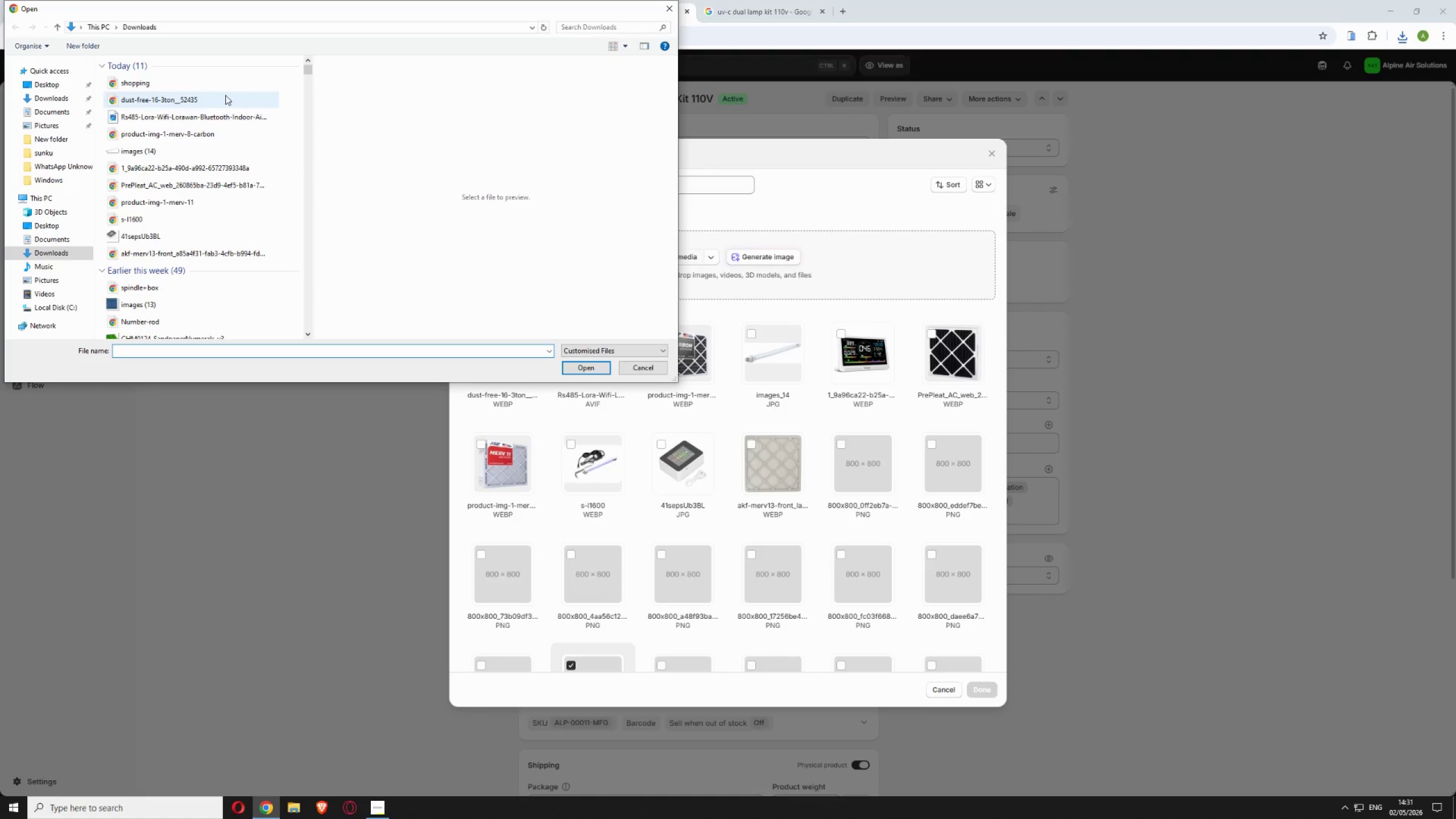 
left_click([223, 85])
 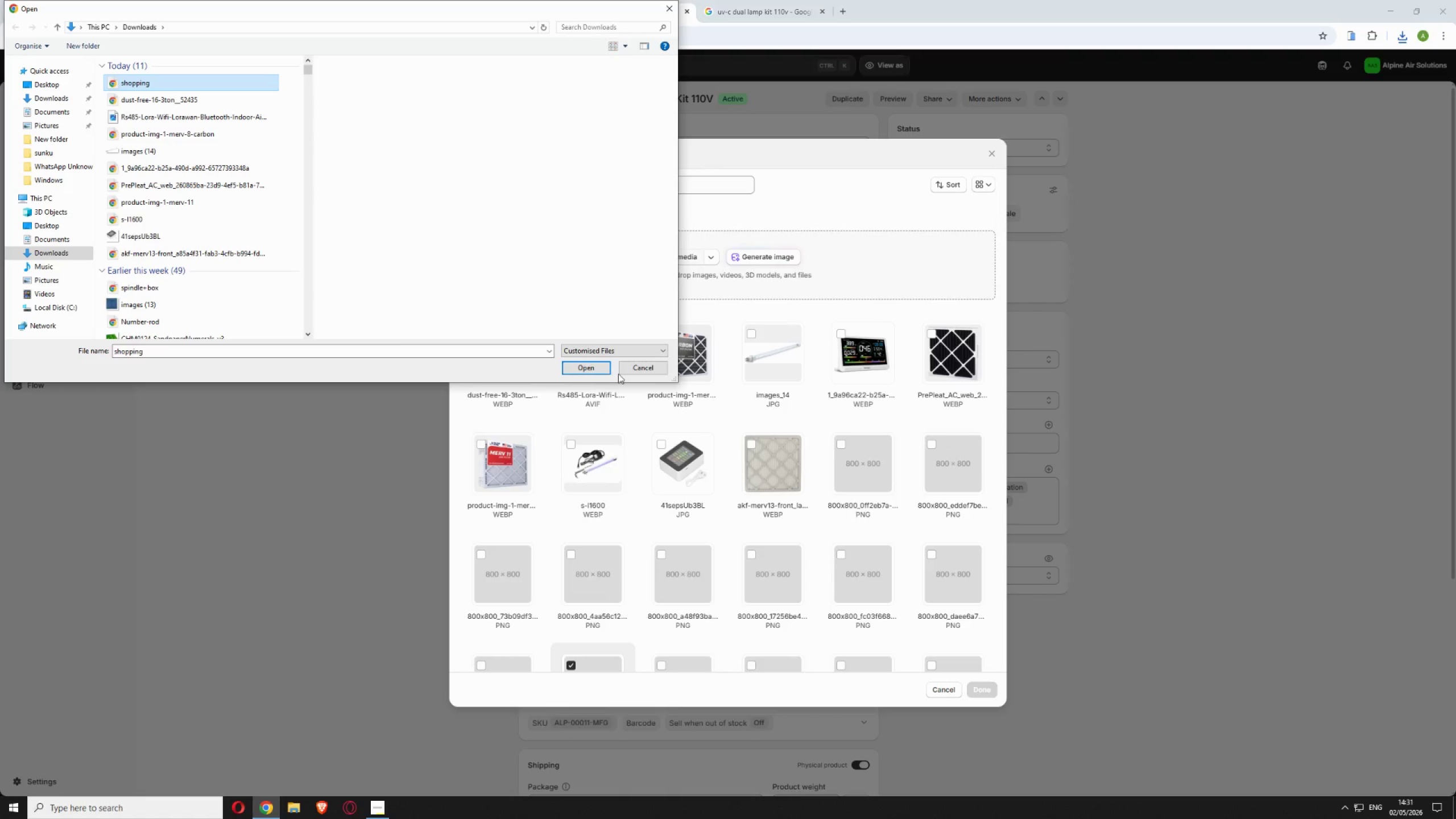 
left_click([597, 363])
 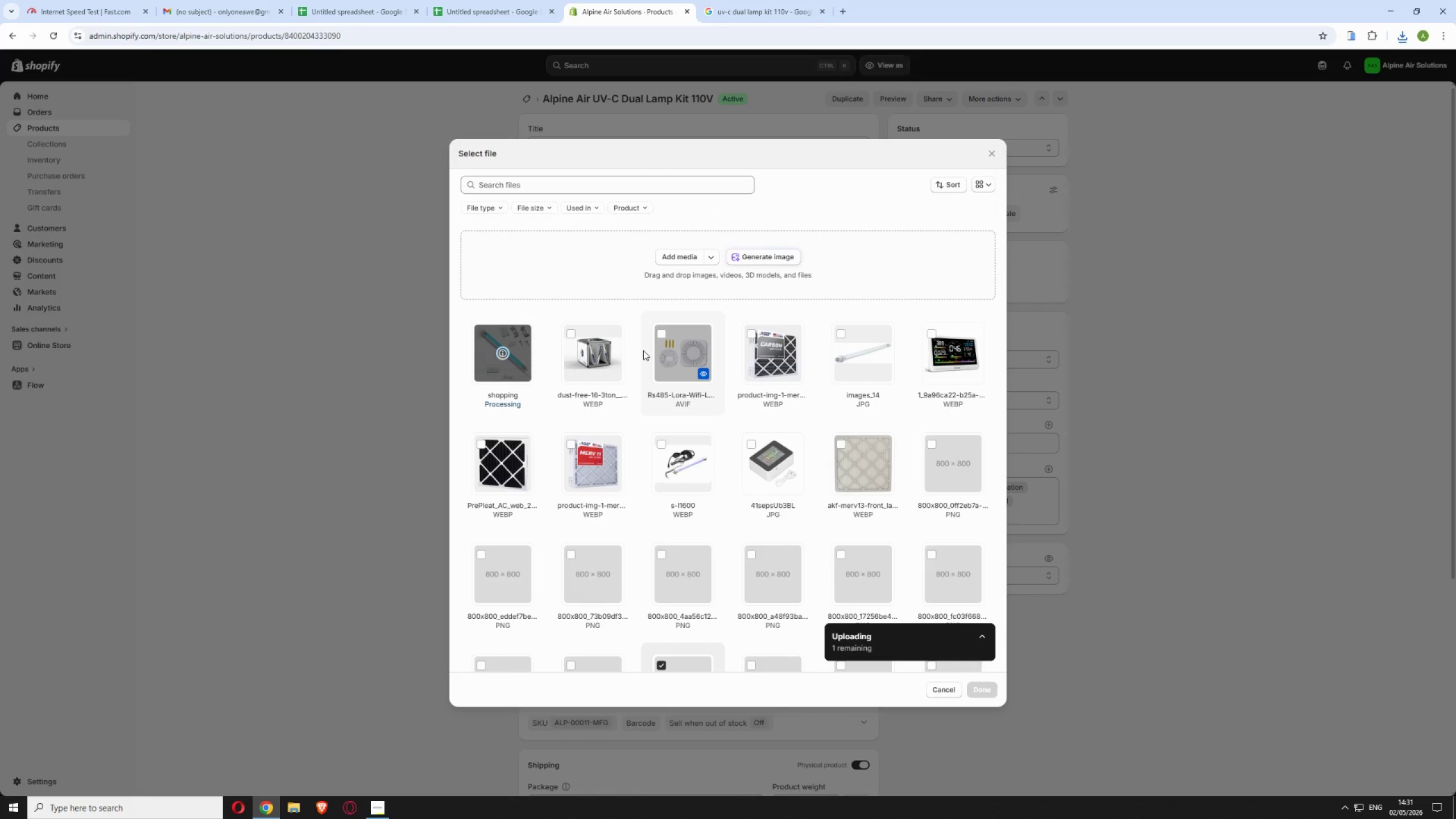 
wait(15.66)
 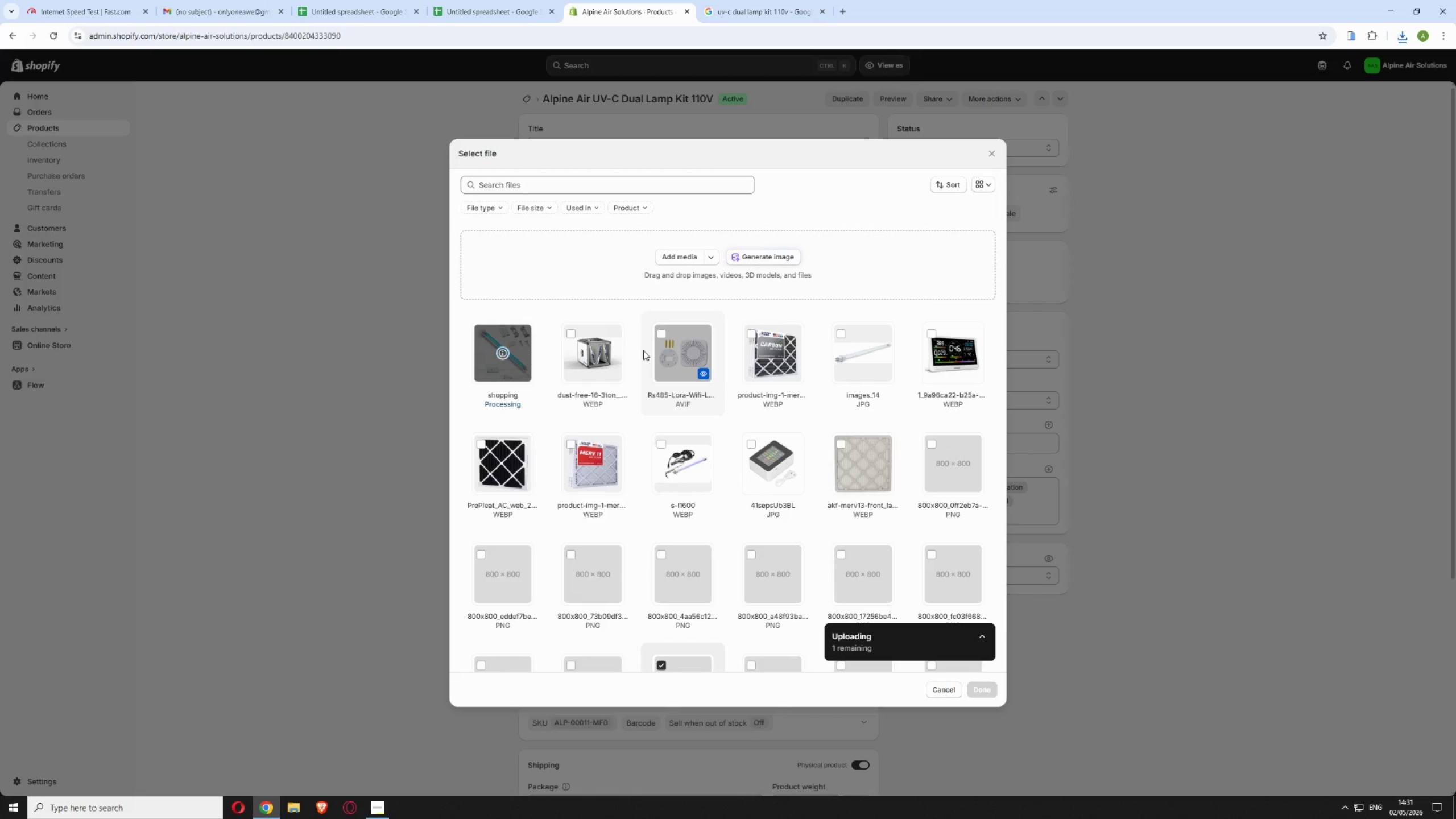 
left_click([973, 691])
 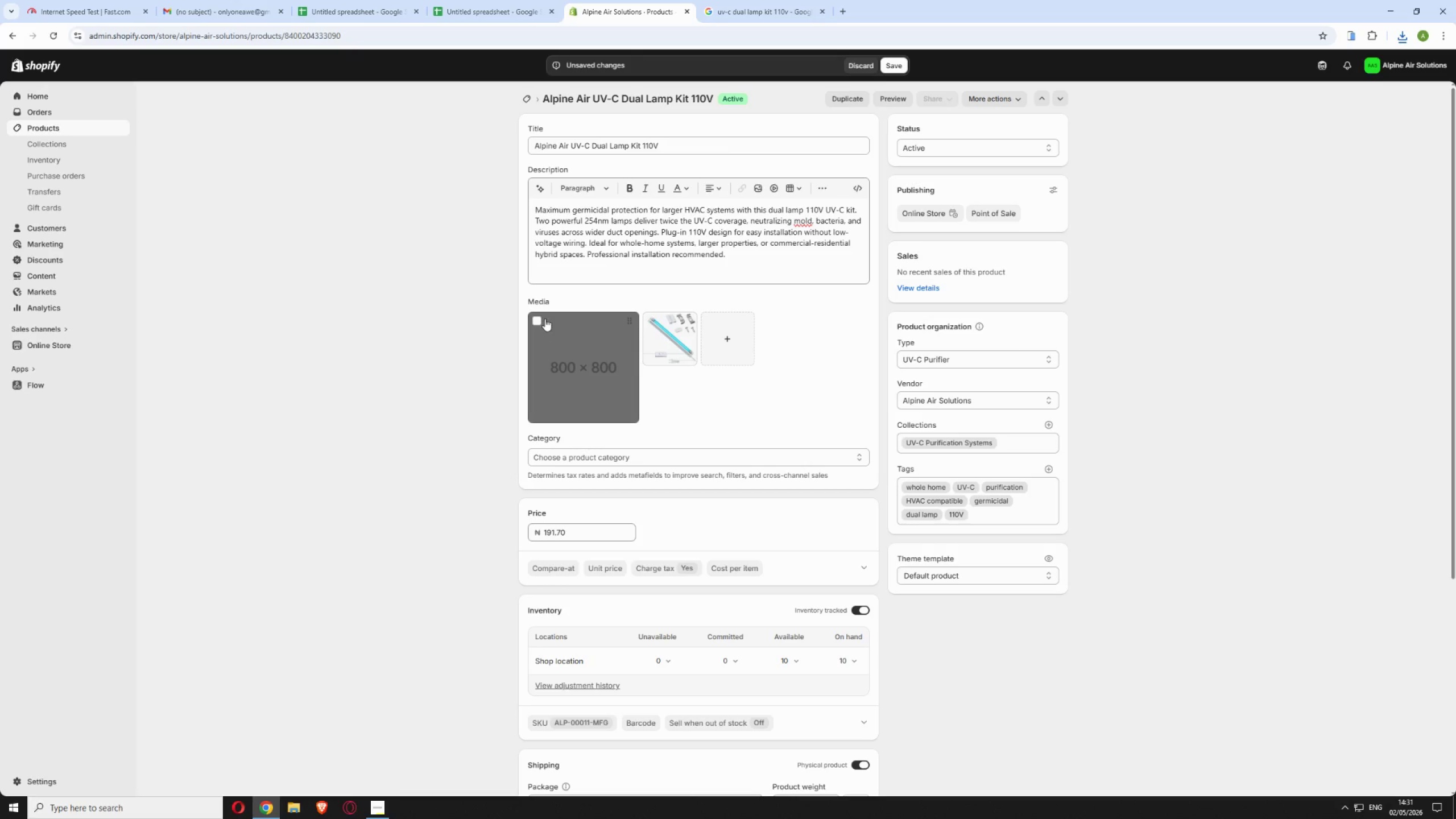 
left_click([539, 317])
 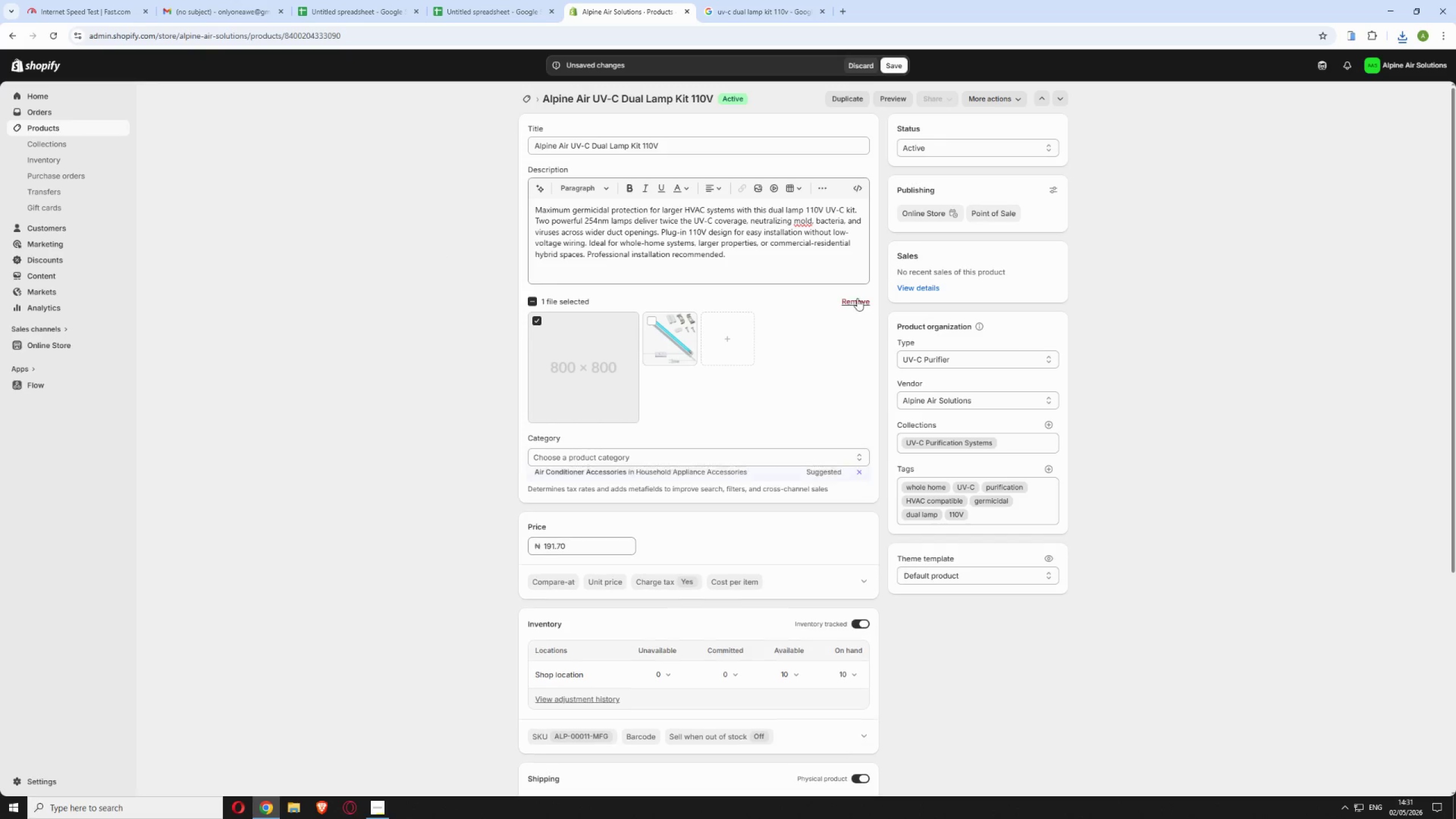 
left_click([858, 297])
 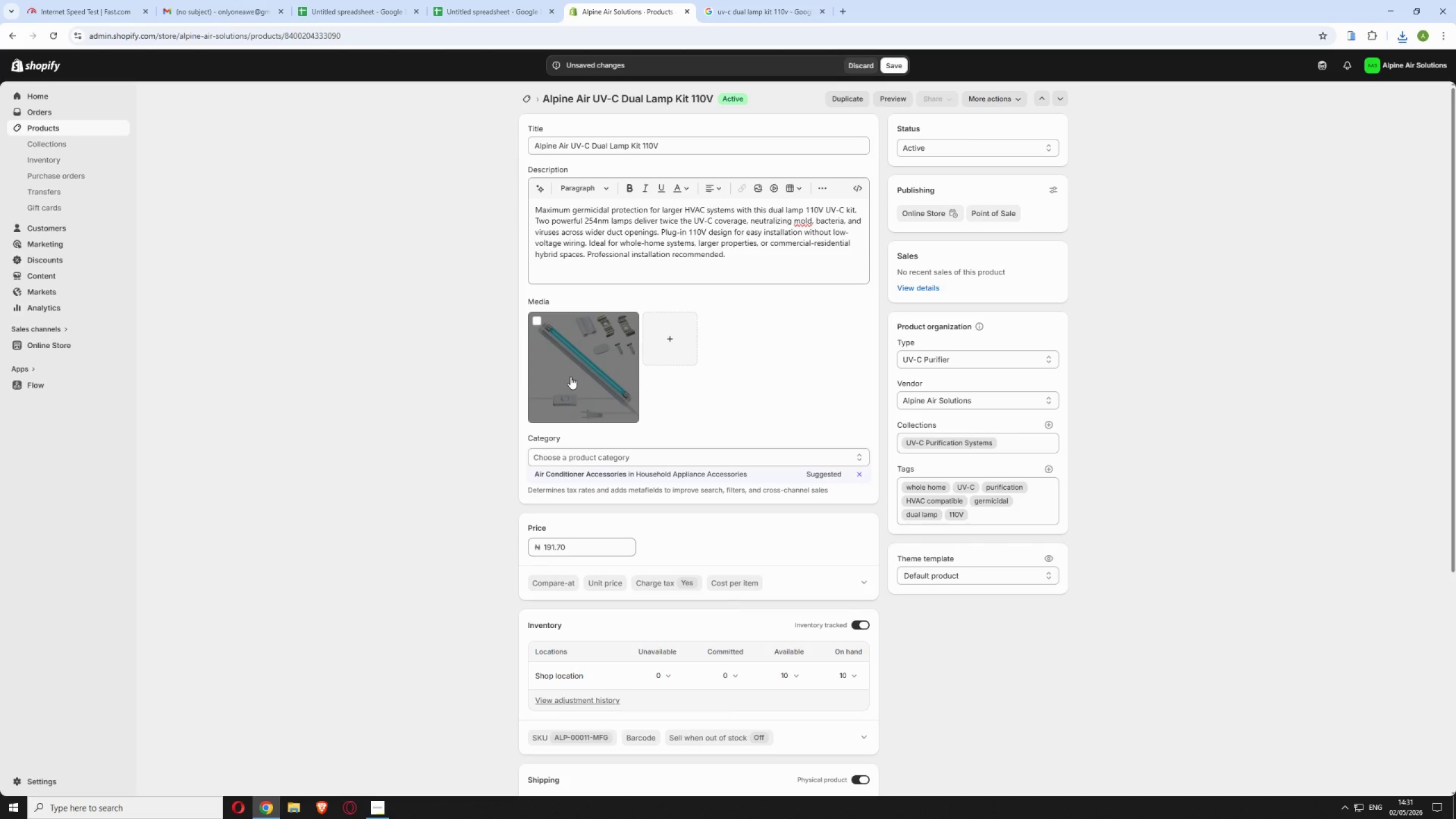 
left_click([570, 377])
 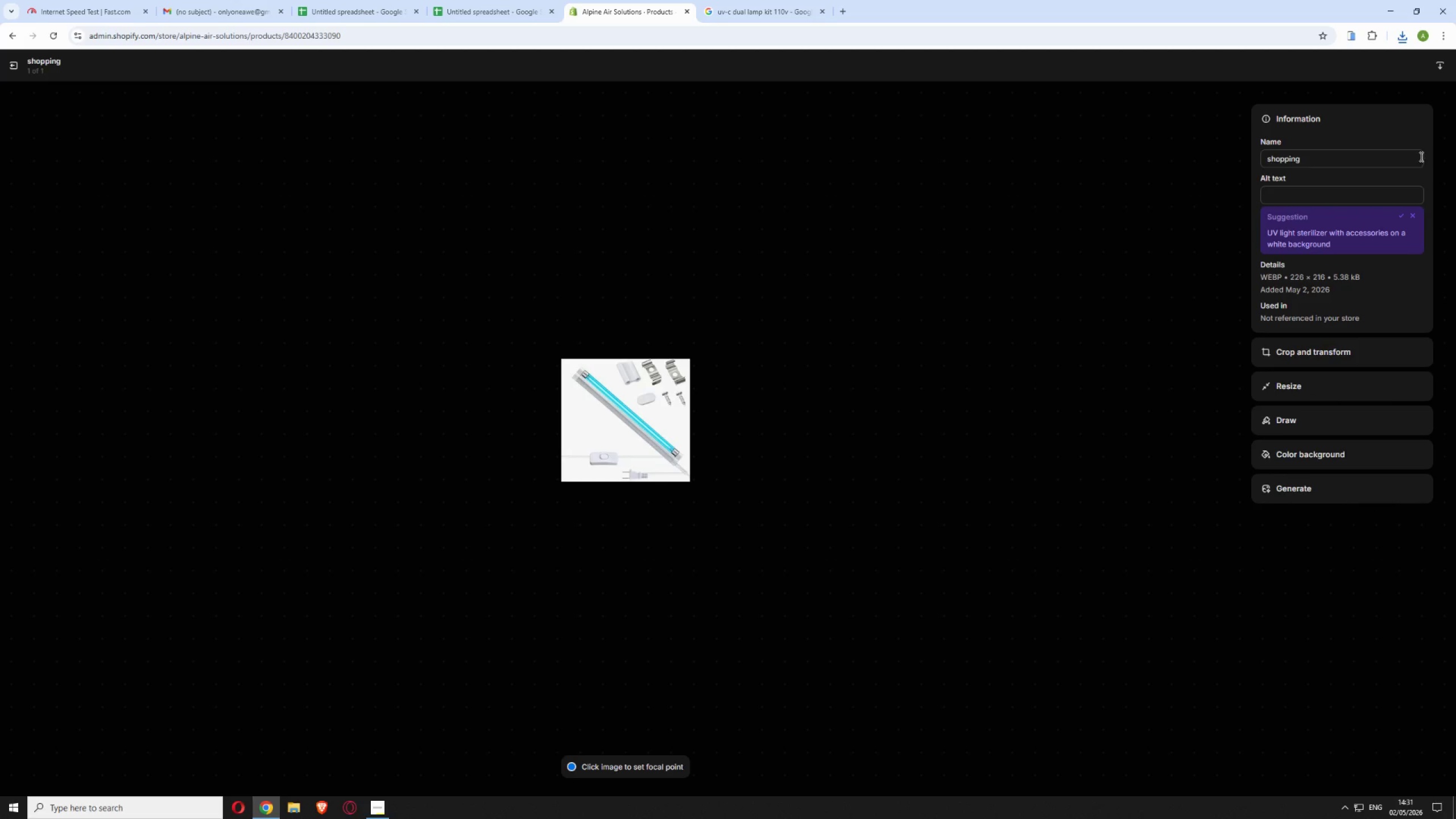 
left_click([1349, 188])
 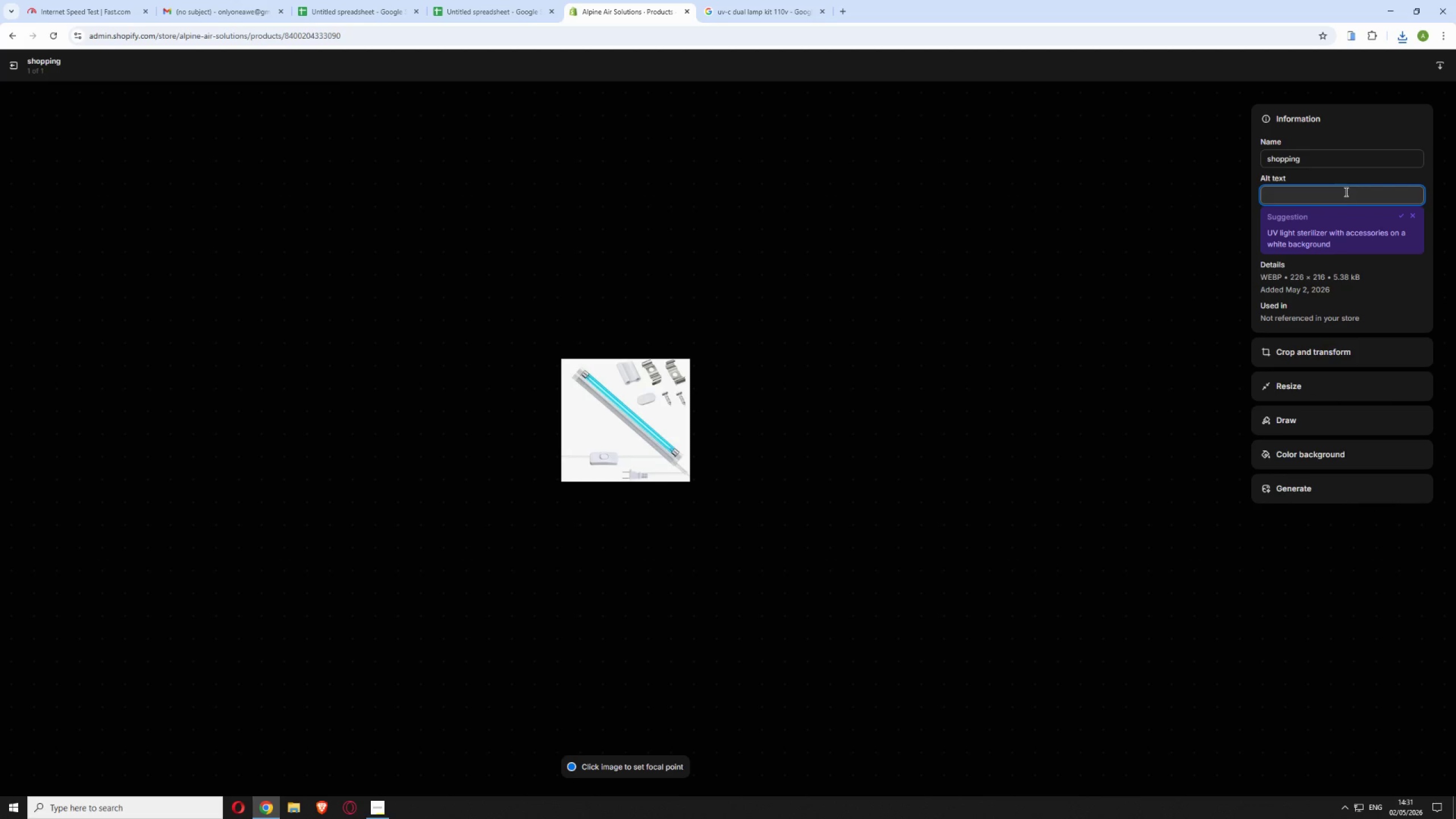 
type(Alpine Air Solutions UV-C dual lamp kit 110v germicidal whole home HVAC in-duct purification mold bacteria virus elimination )
 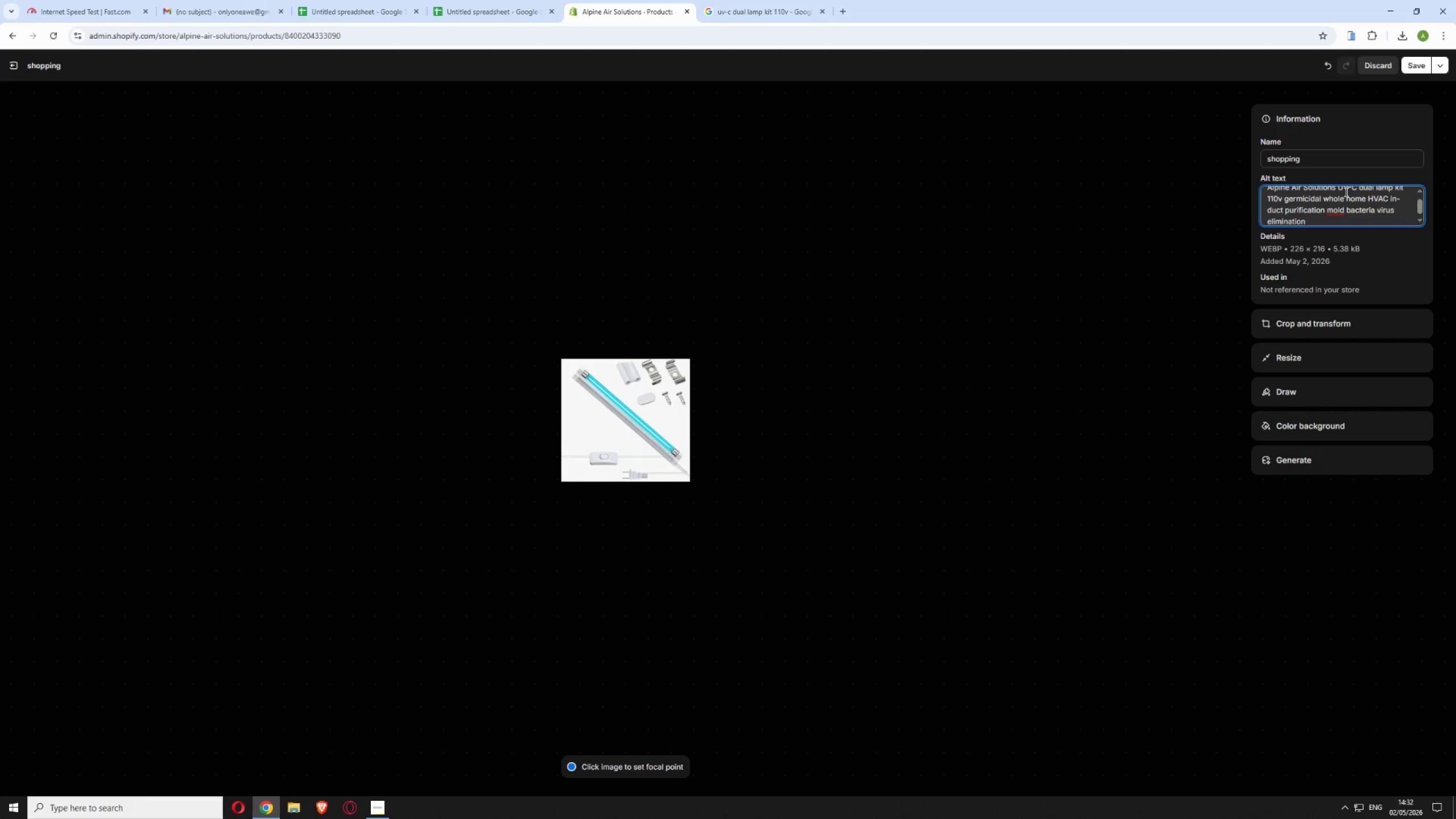 
left_click([1340, 204])
 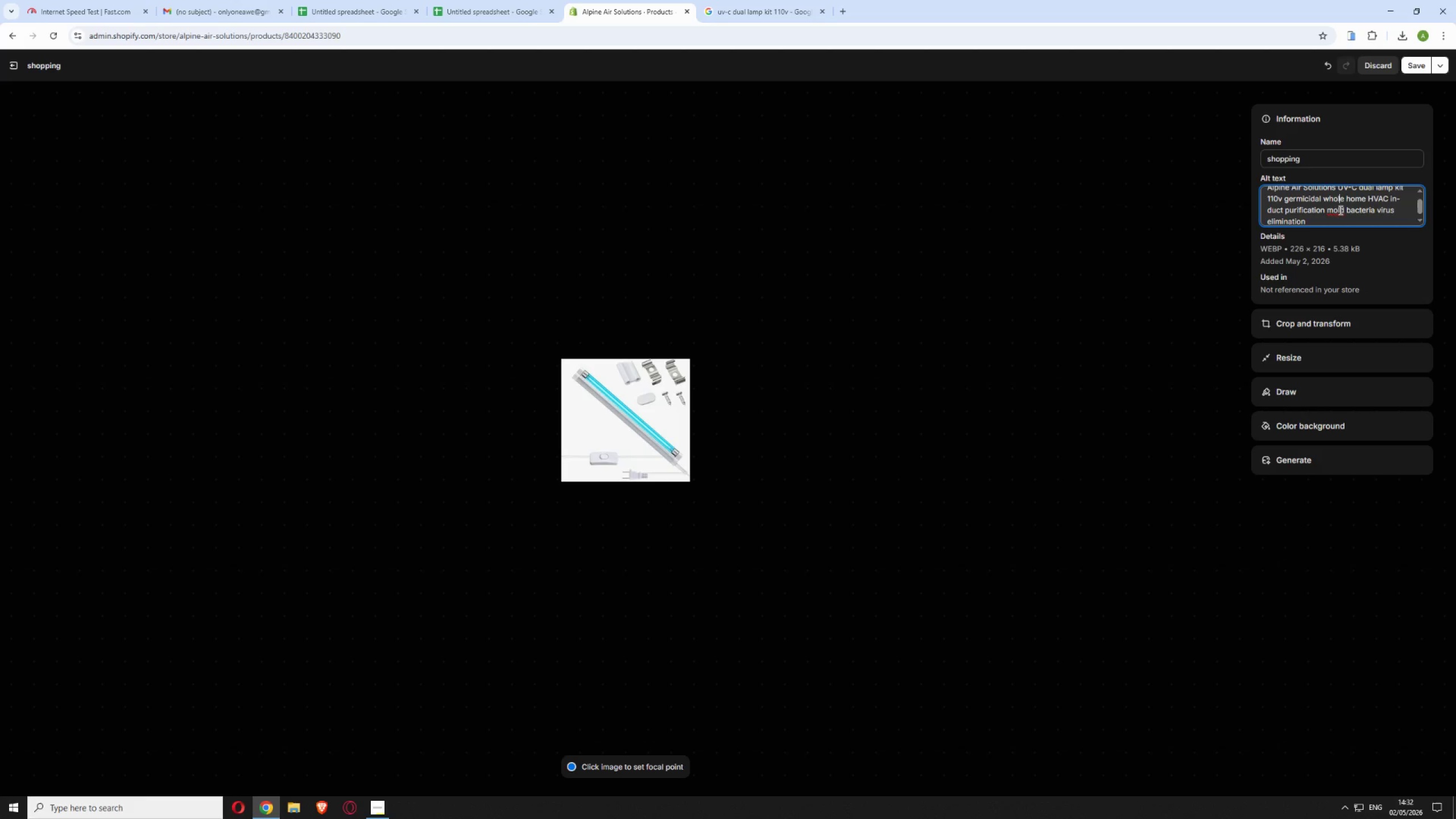 
left_click([1338, 210])
 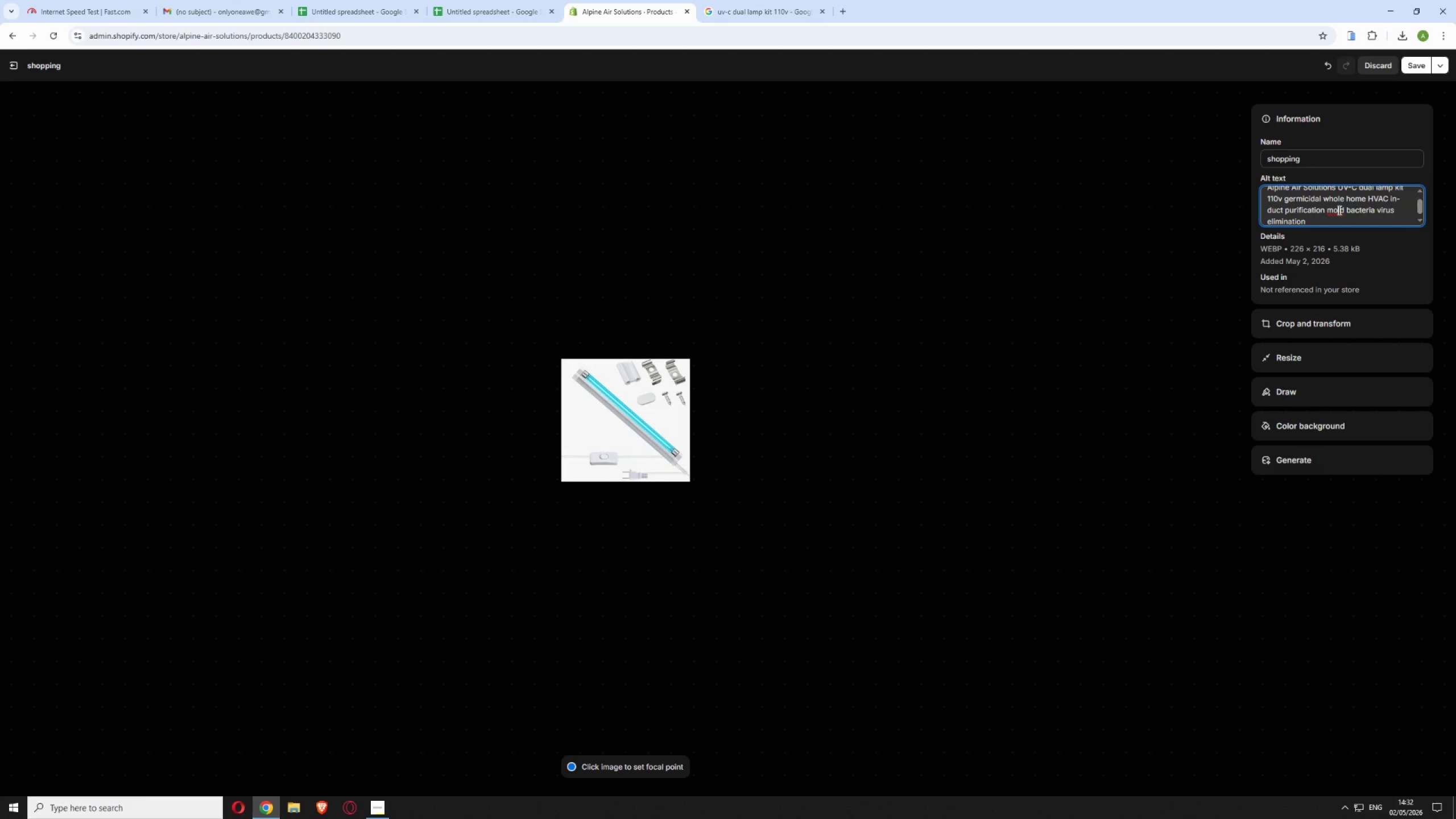 
right_click([1338, 210])
 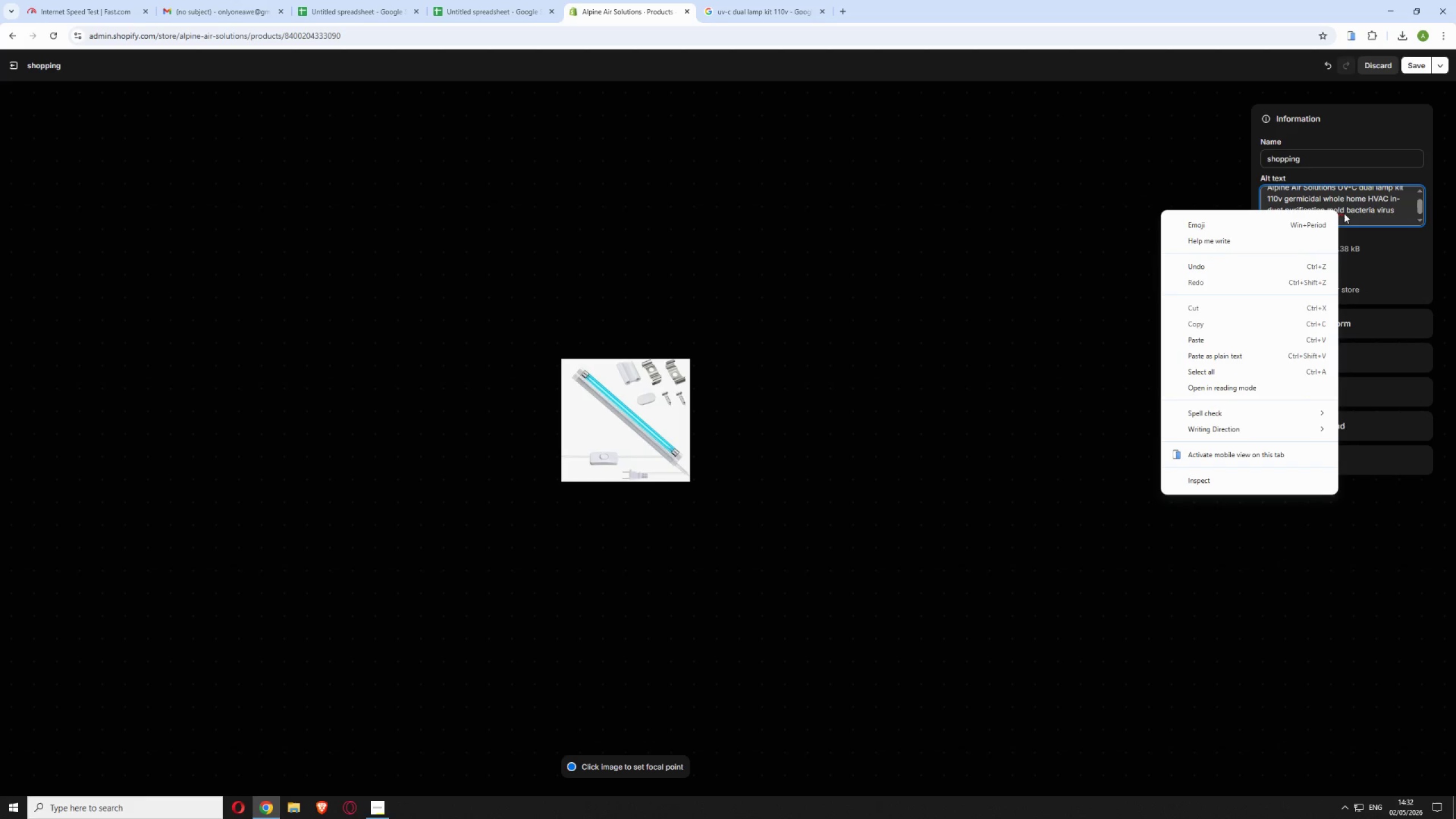 
left_click([1344, 213])
 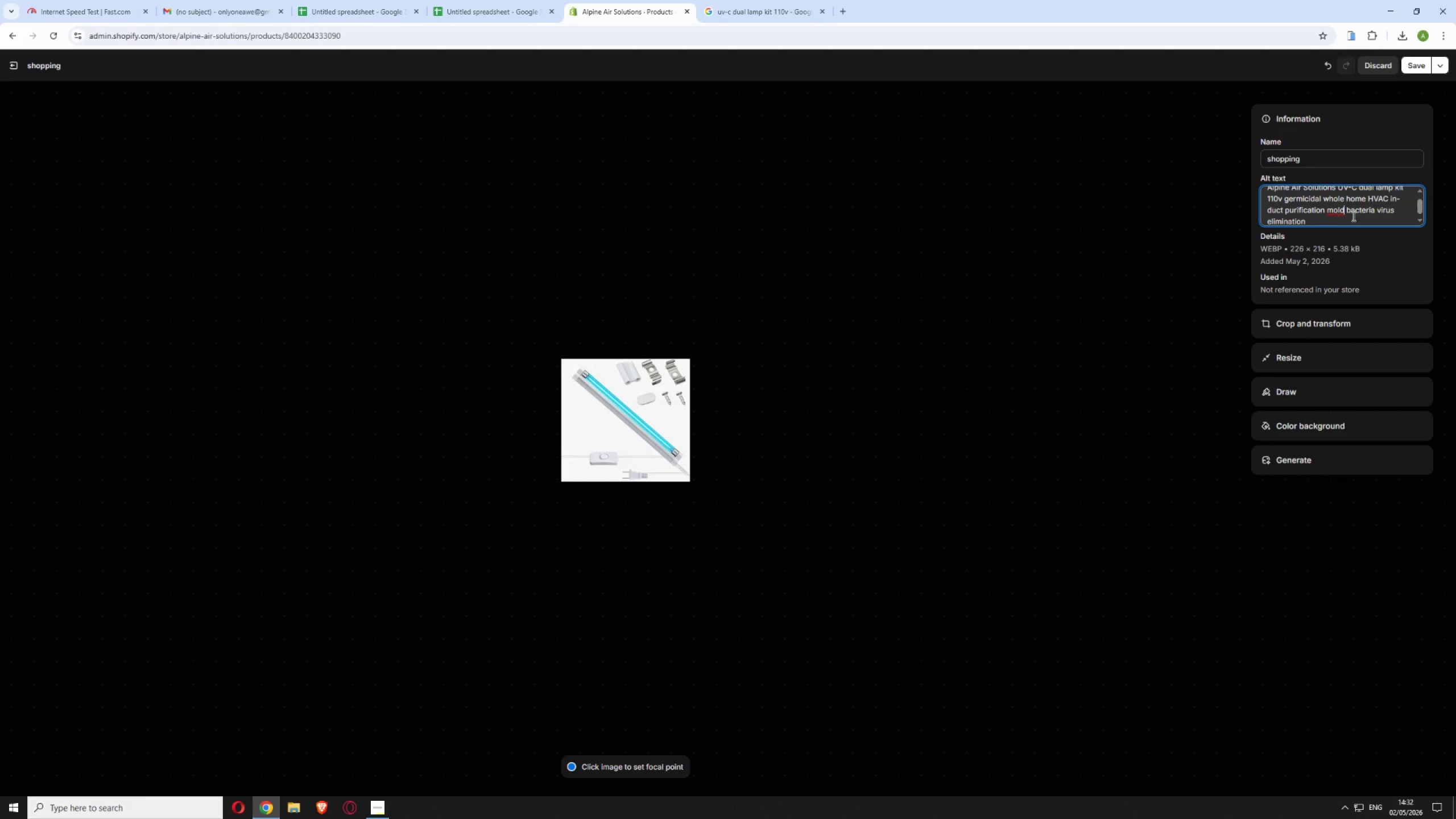 
wait(5.91)
 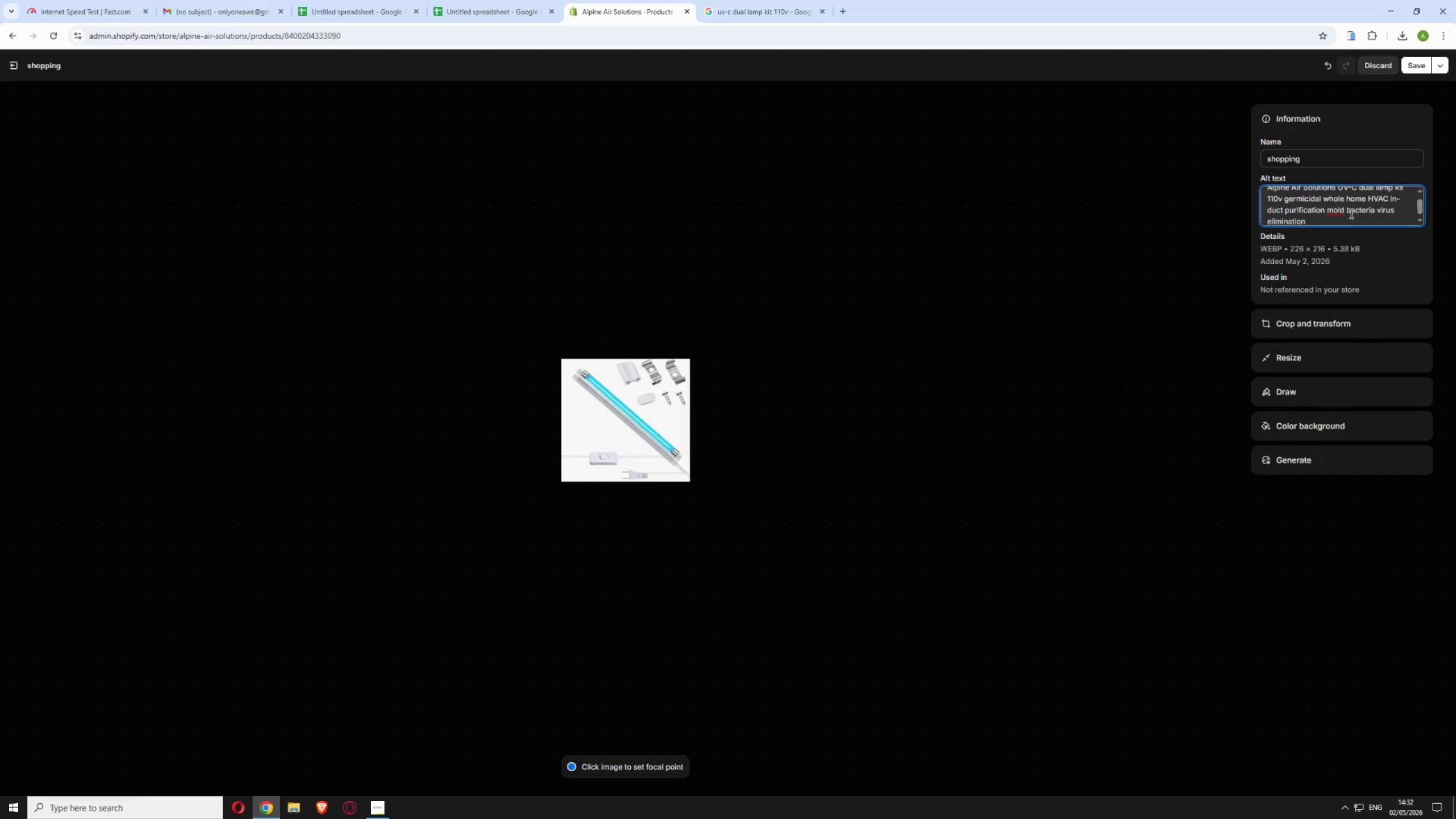 
left_click([1409, 68])
 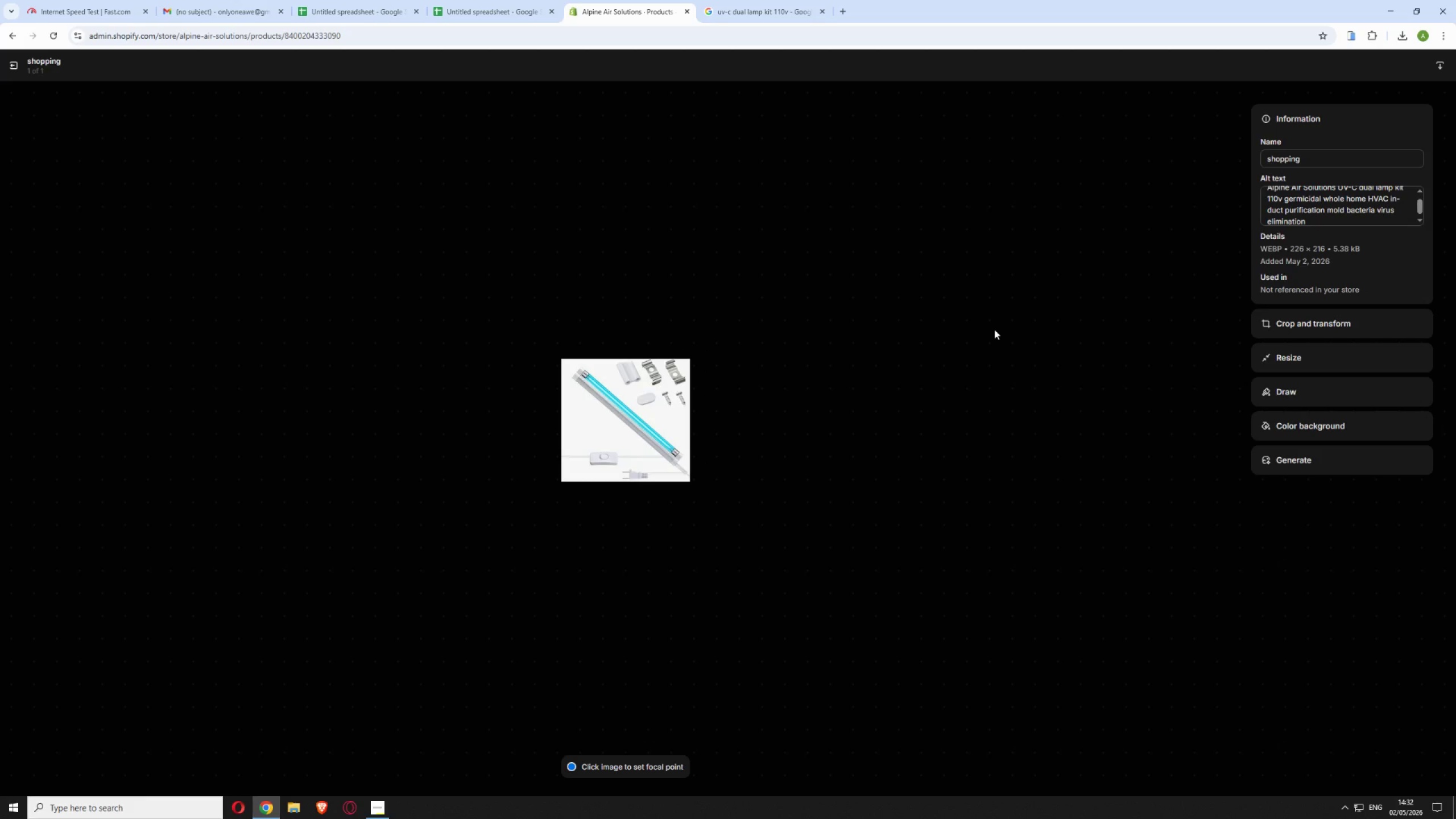 
wait(6.2)
 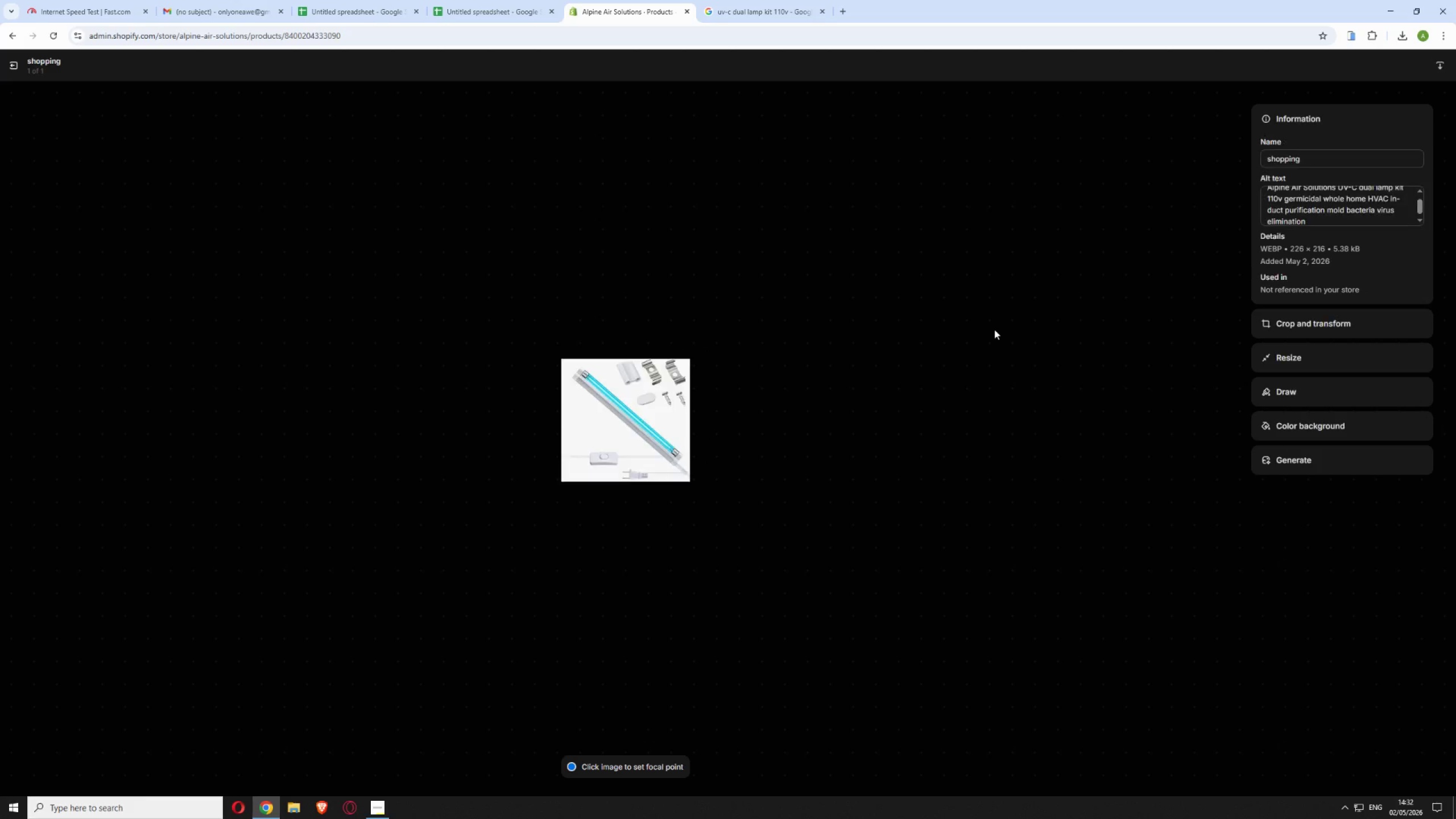 
left_click([6, 67])
 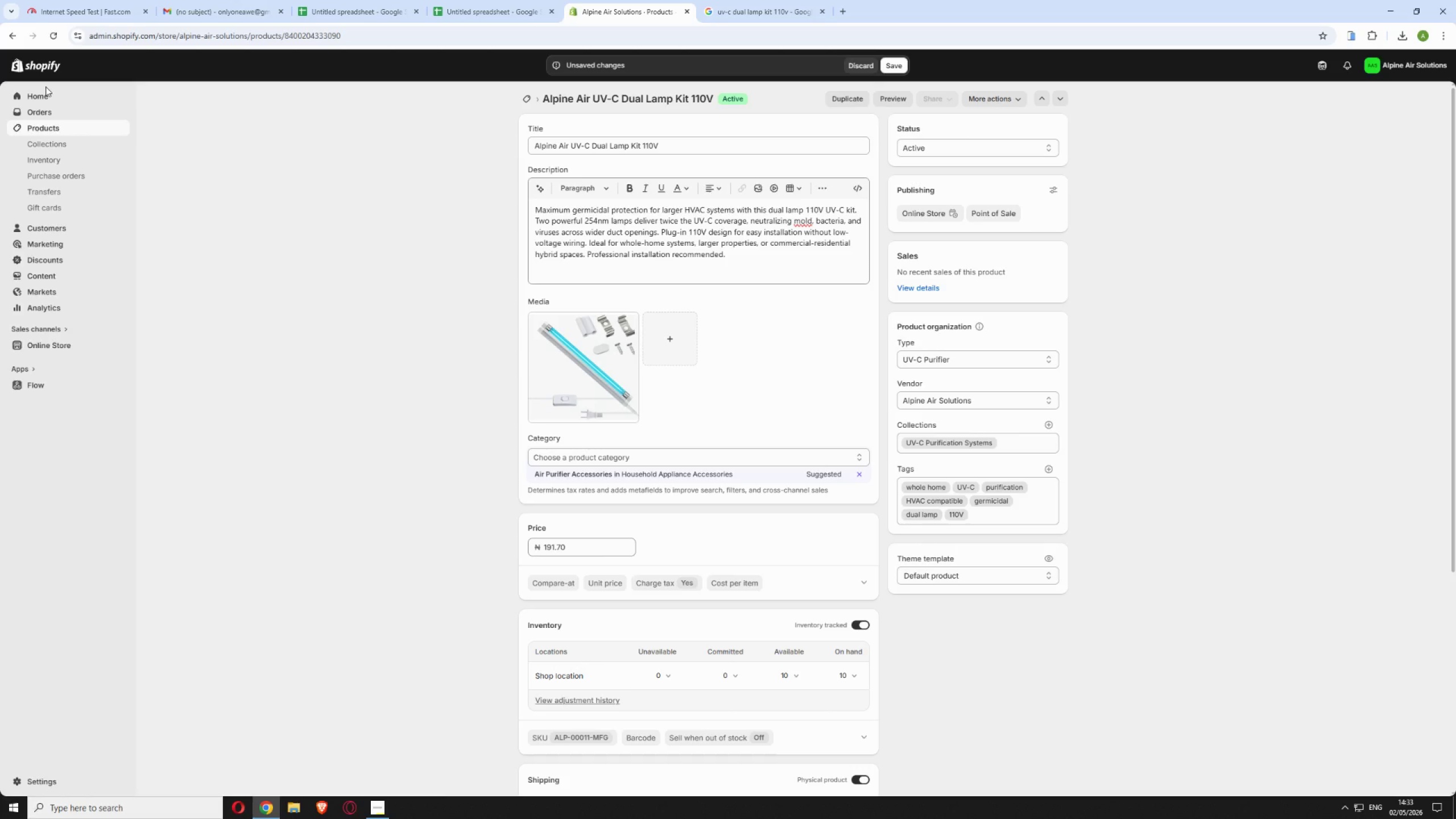 
wait(11.33)
 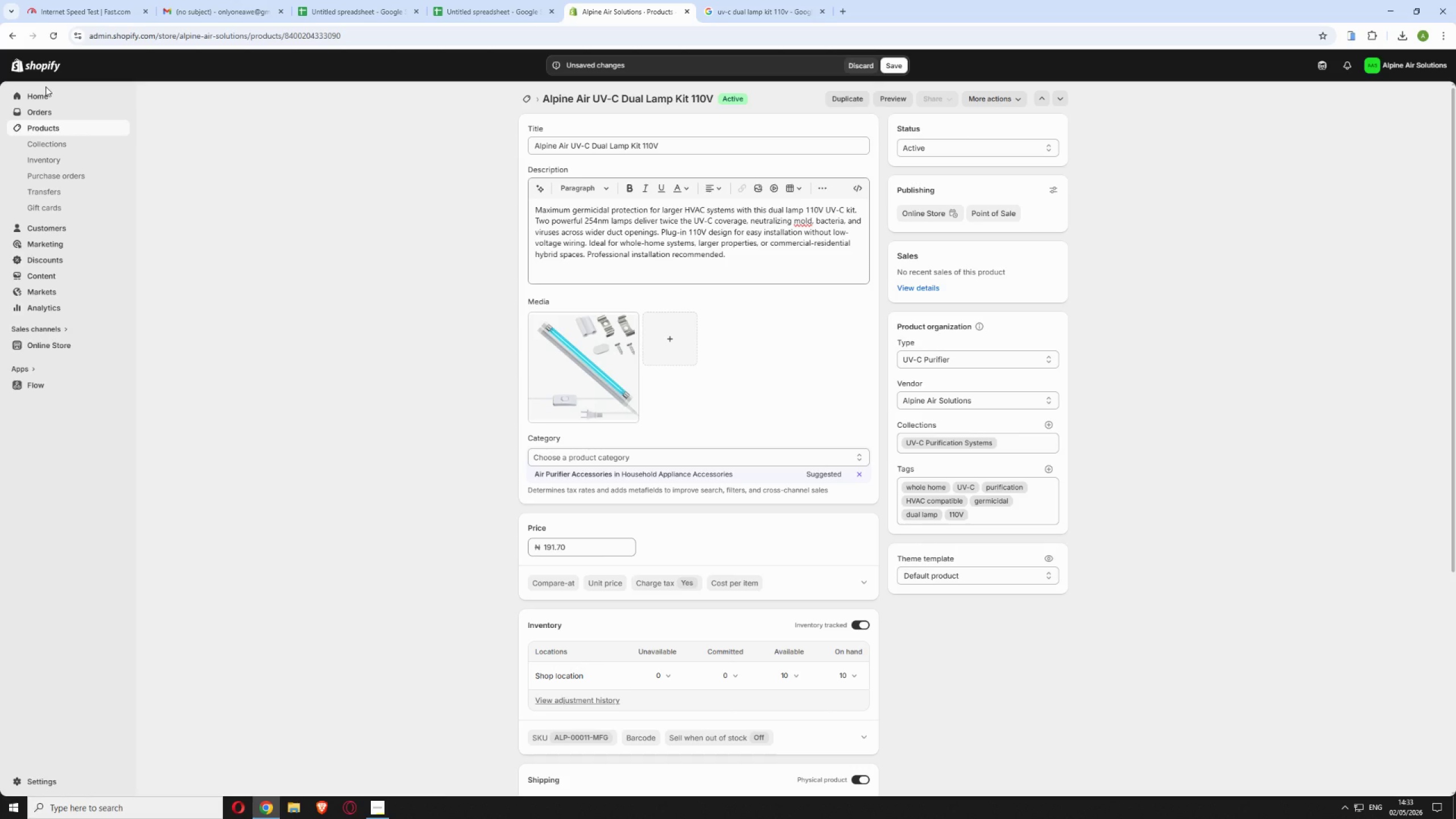 
left_click([887, 59])
 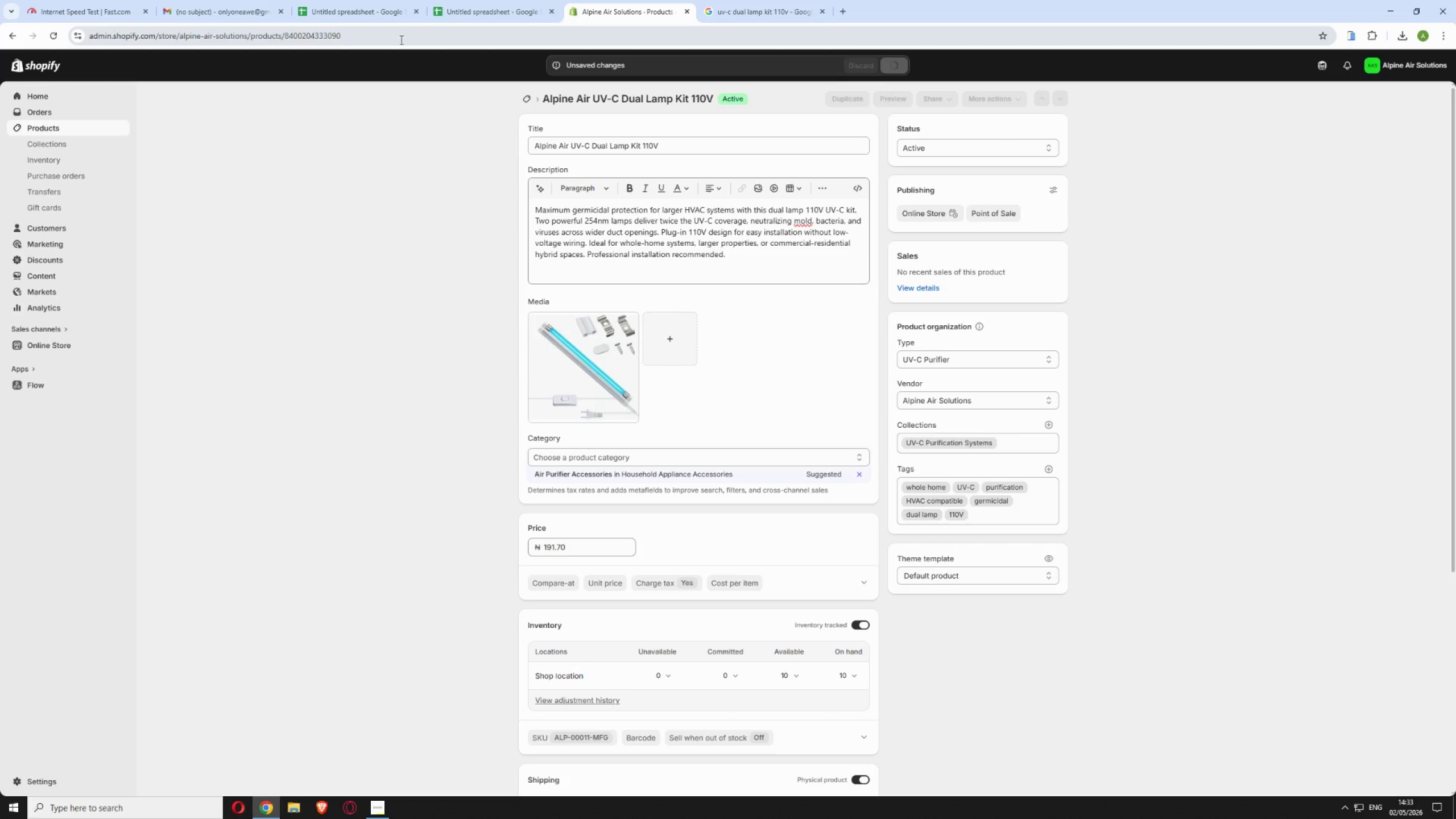 
wait(8.64)
 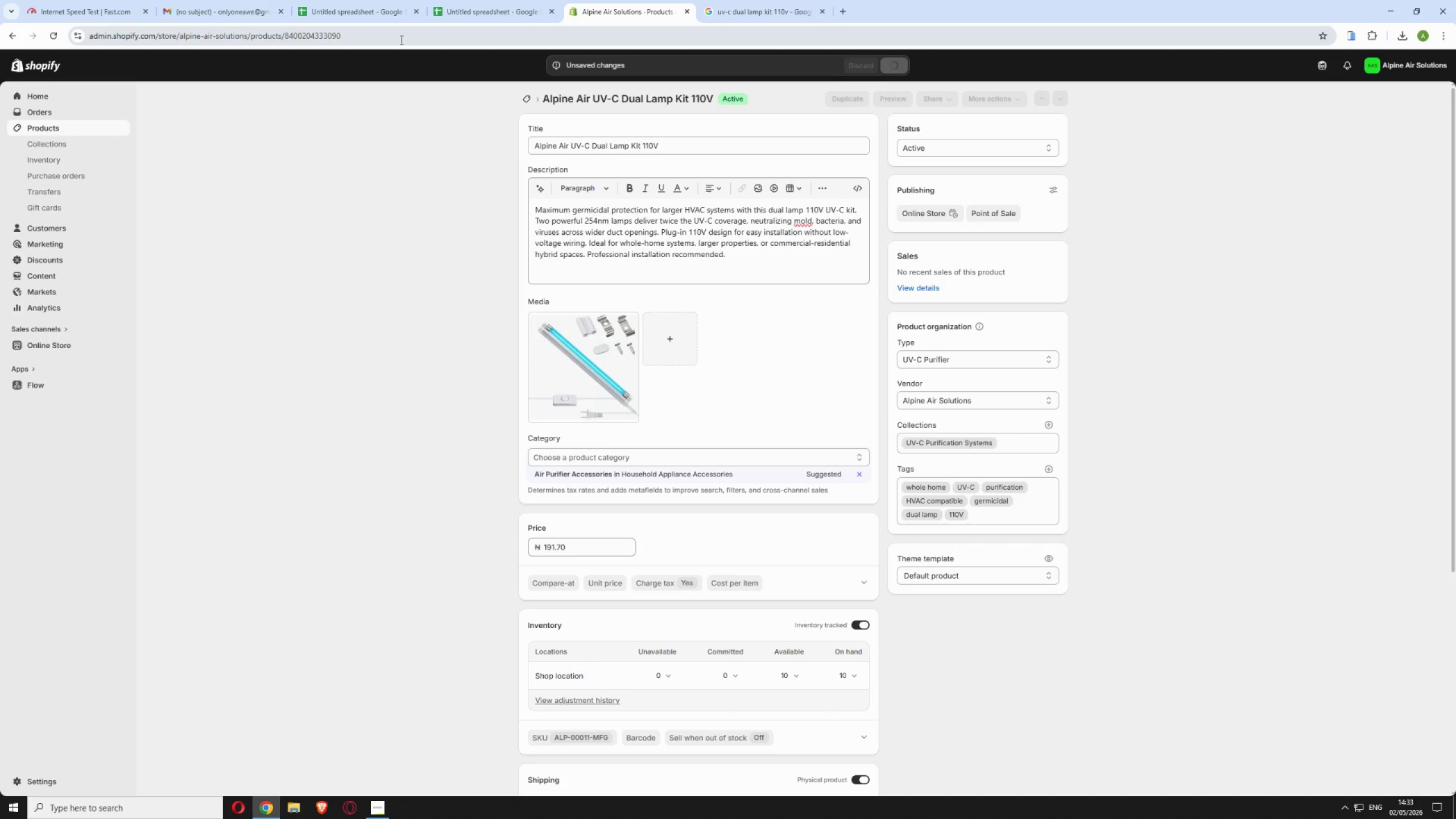 
left_click_drag(start_coordinate=[400, 40], to_coordinate=[284, 40])
 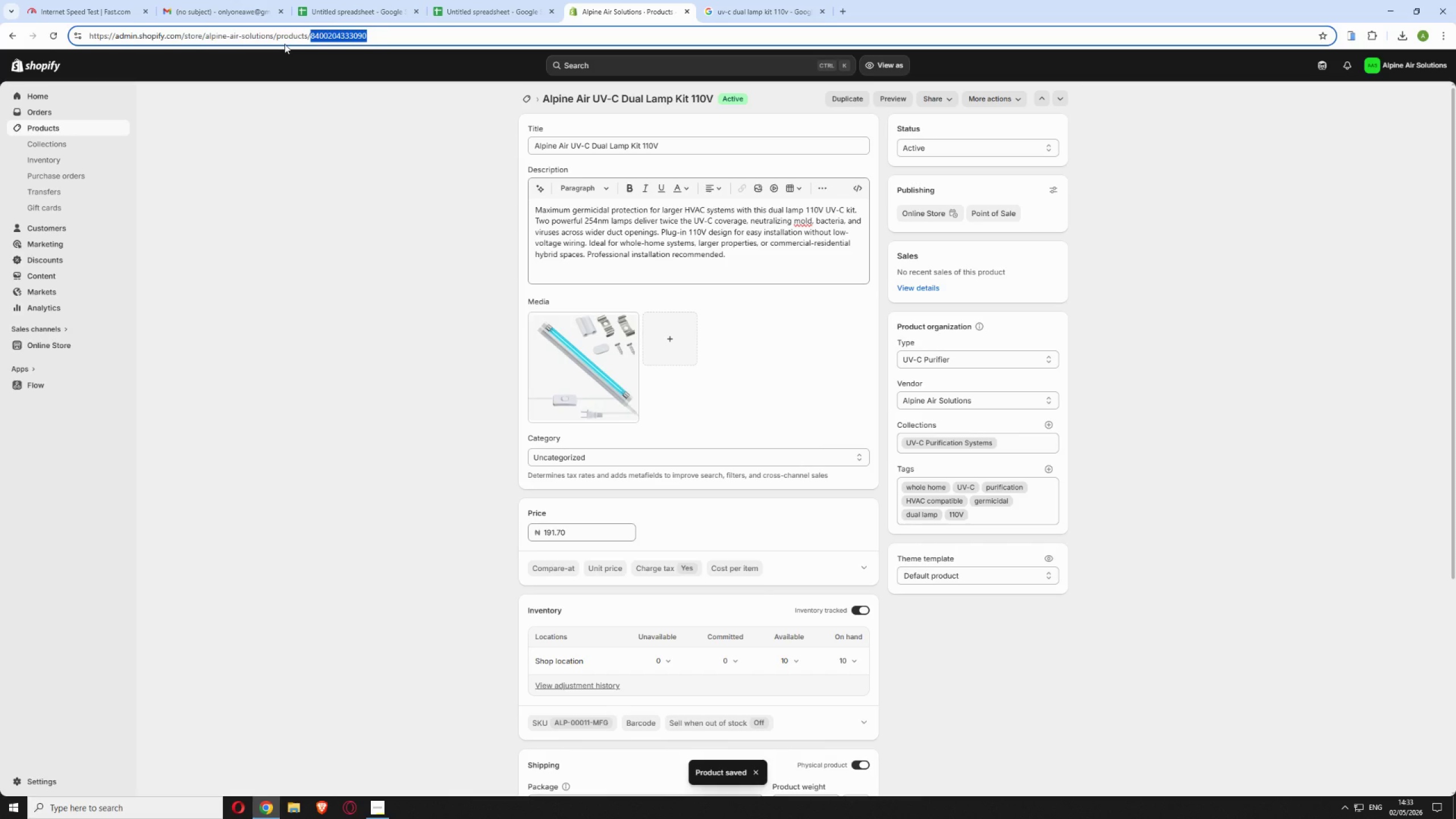 
key(Backspace)
 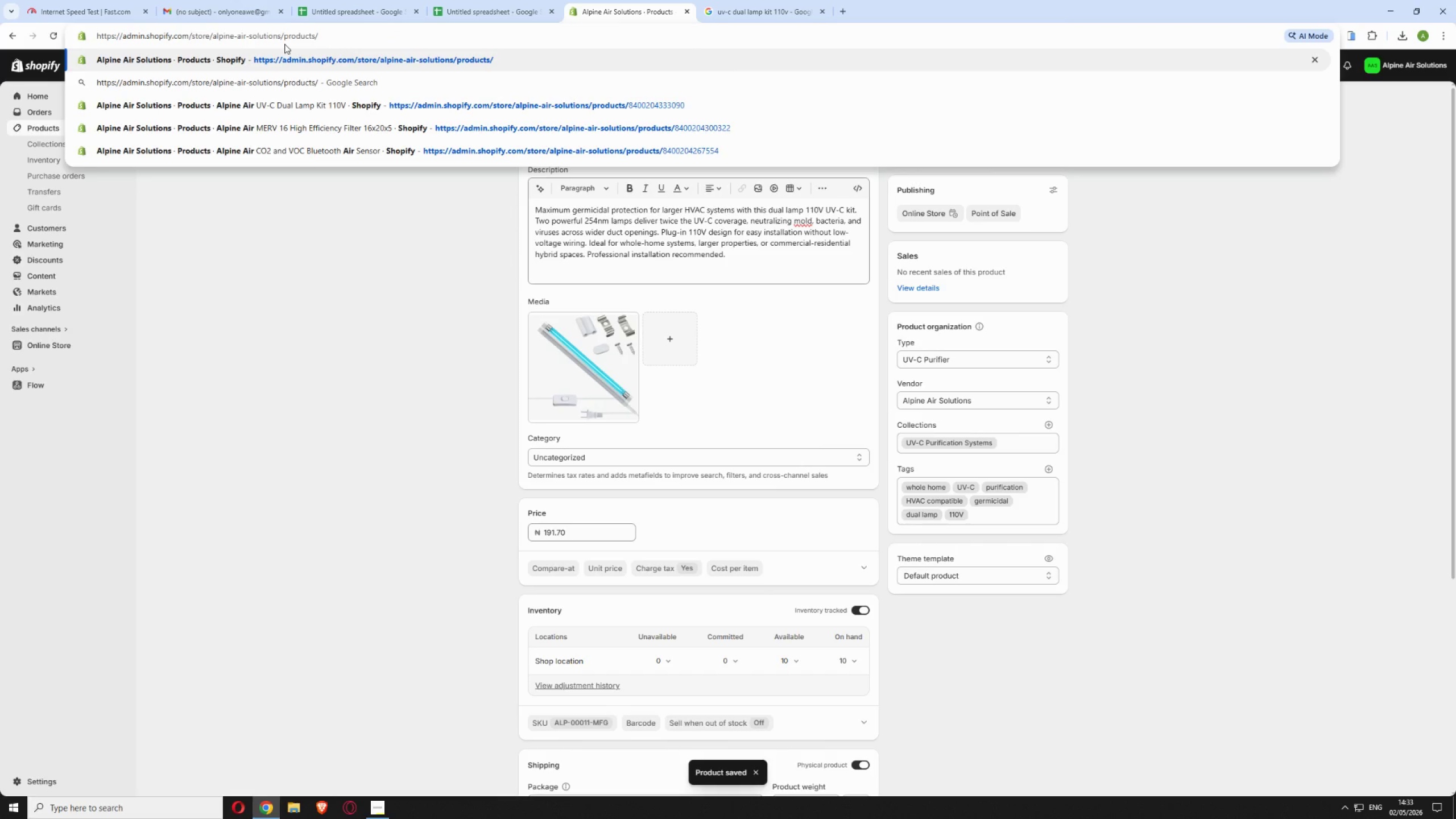 
key(Enter)
 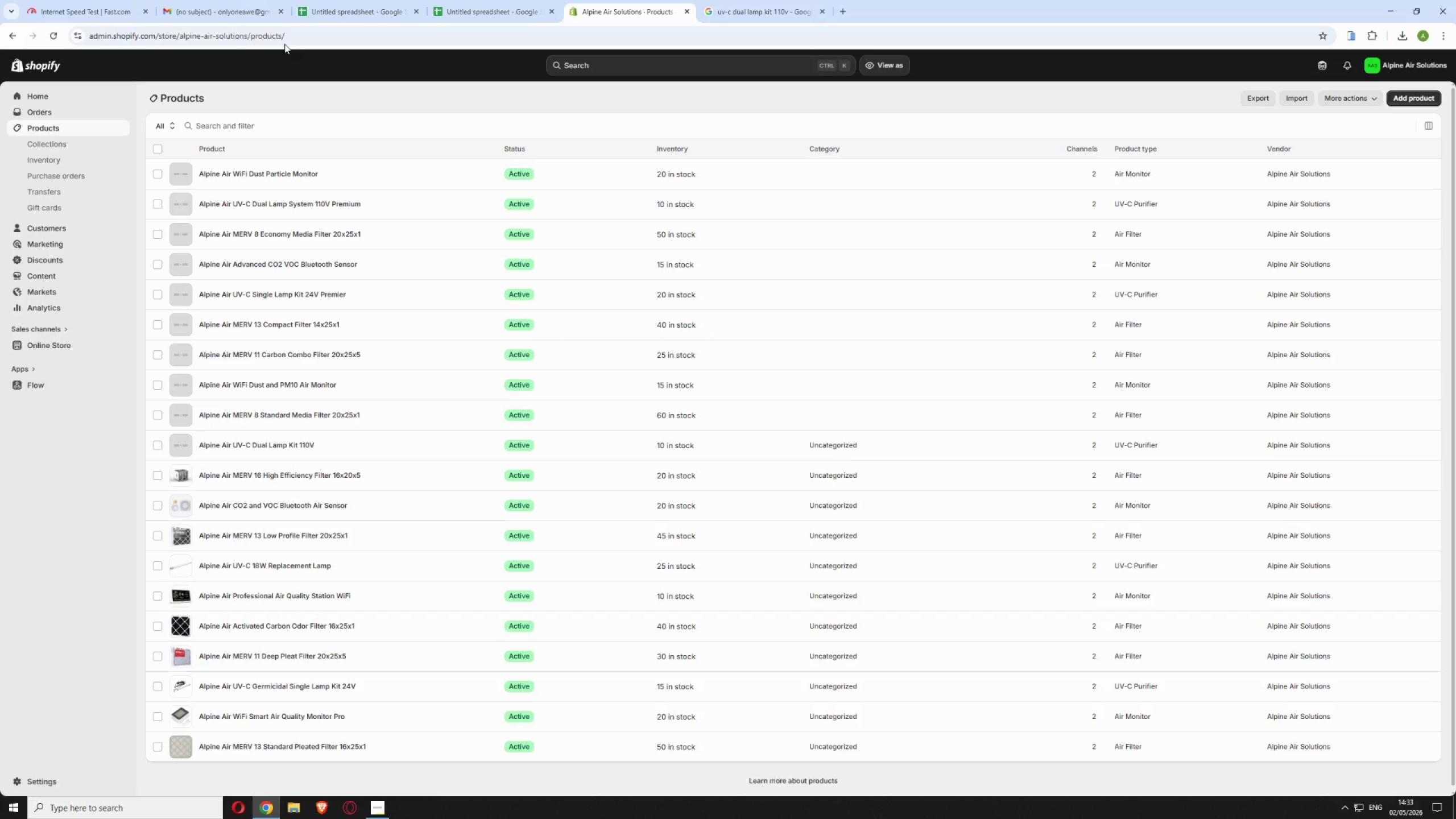 
wait(15.84)
 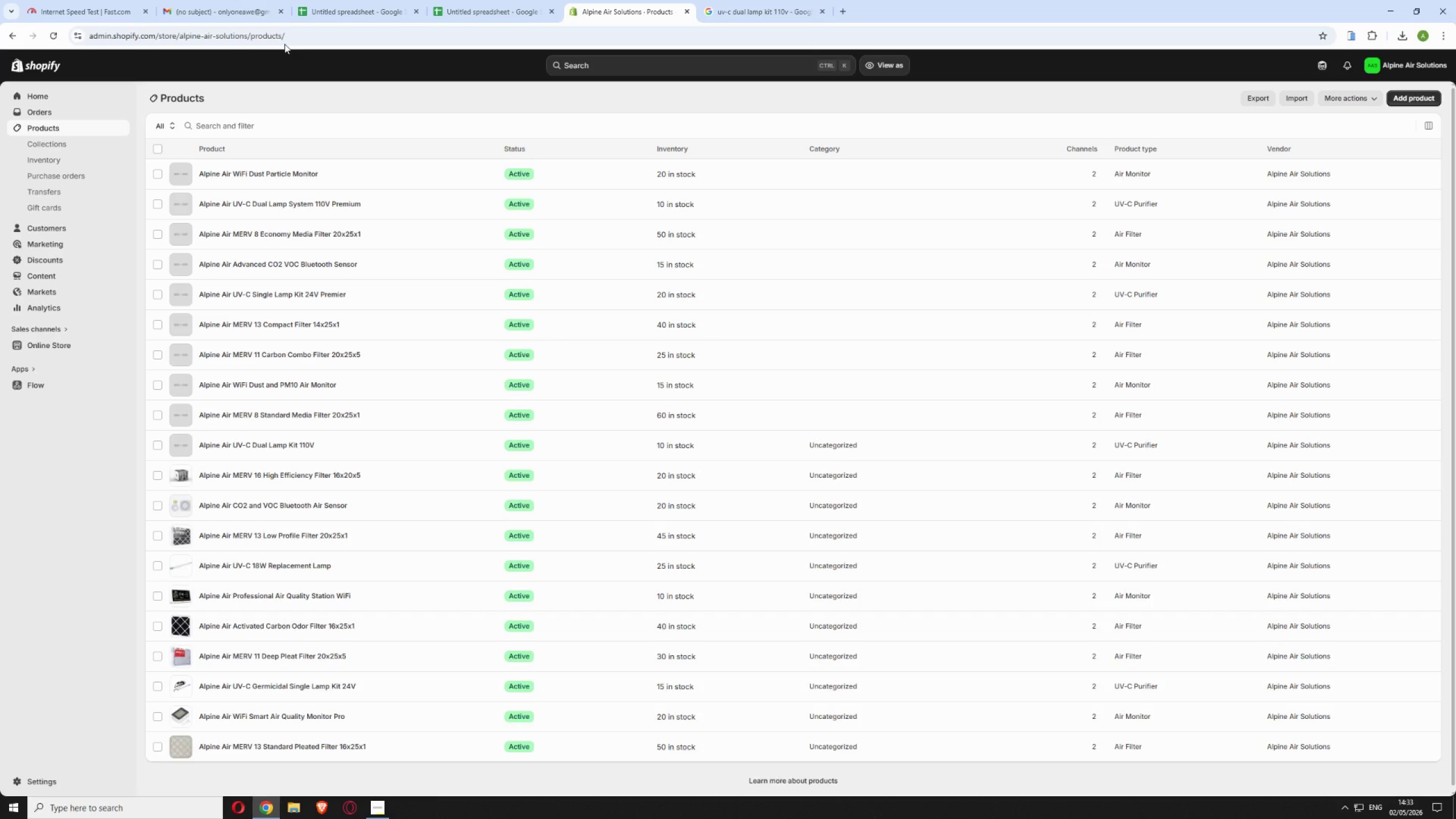 
scroll: coordinate [367, 452], scroll_direction: down, amount: 3.0
 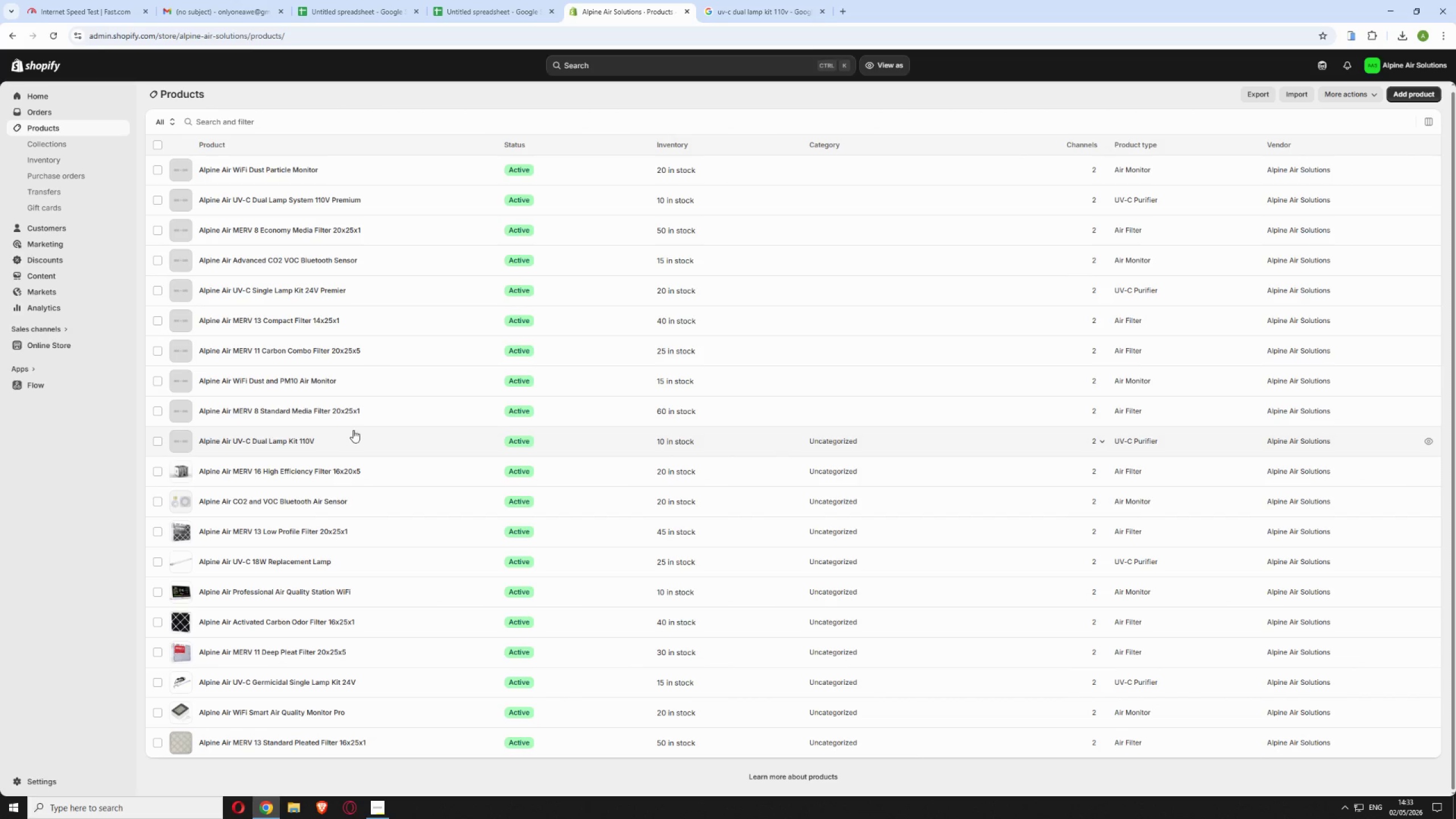 
left_click([361, 436])
 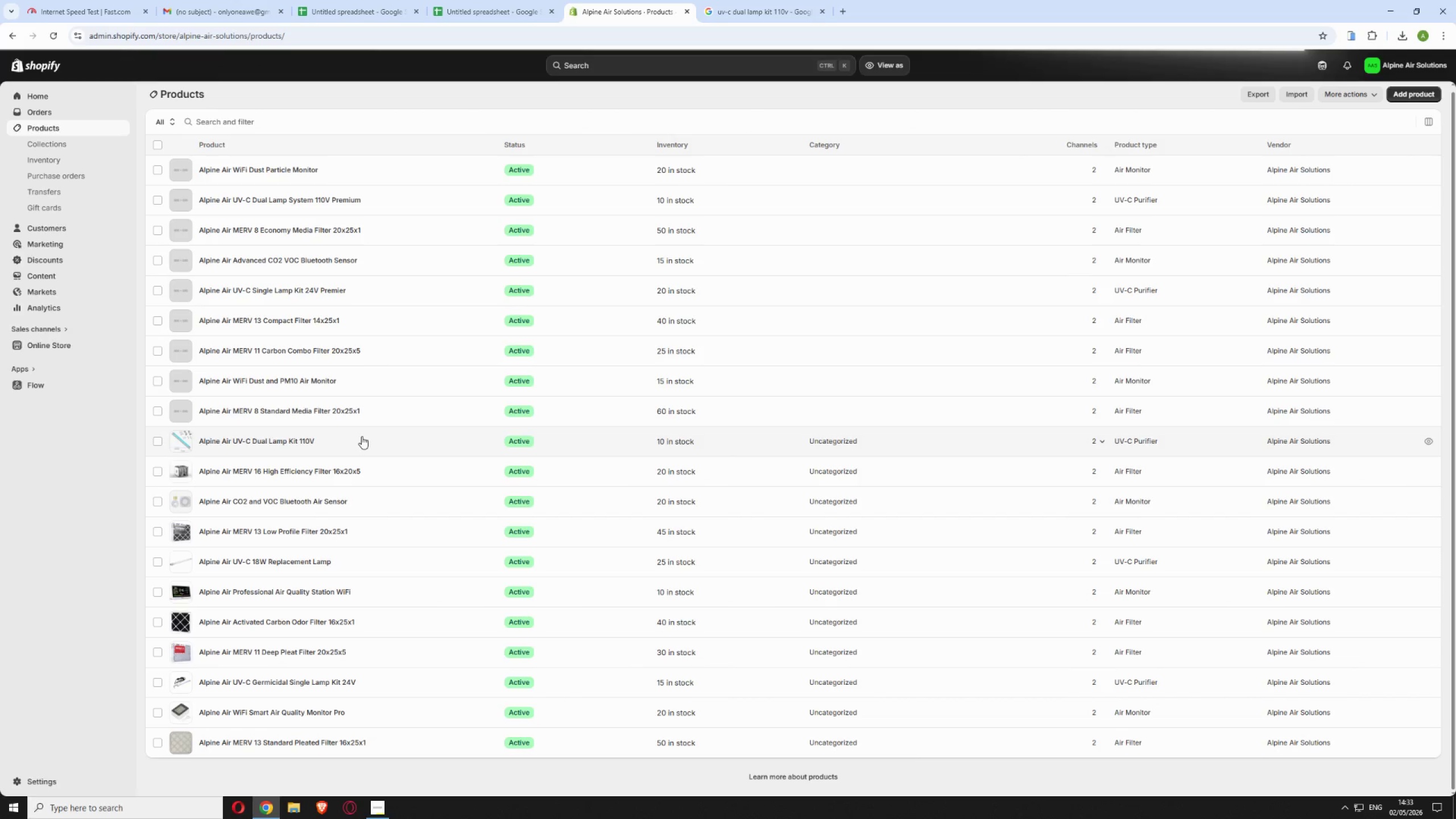 
wait(5.2)
 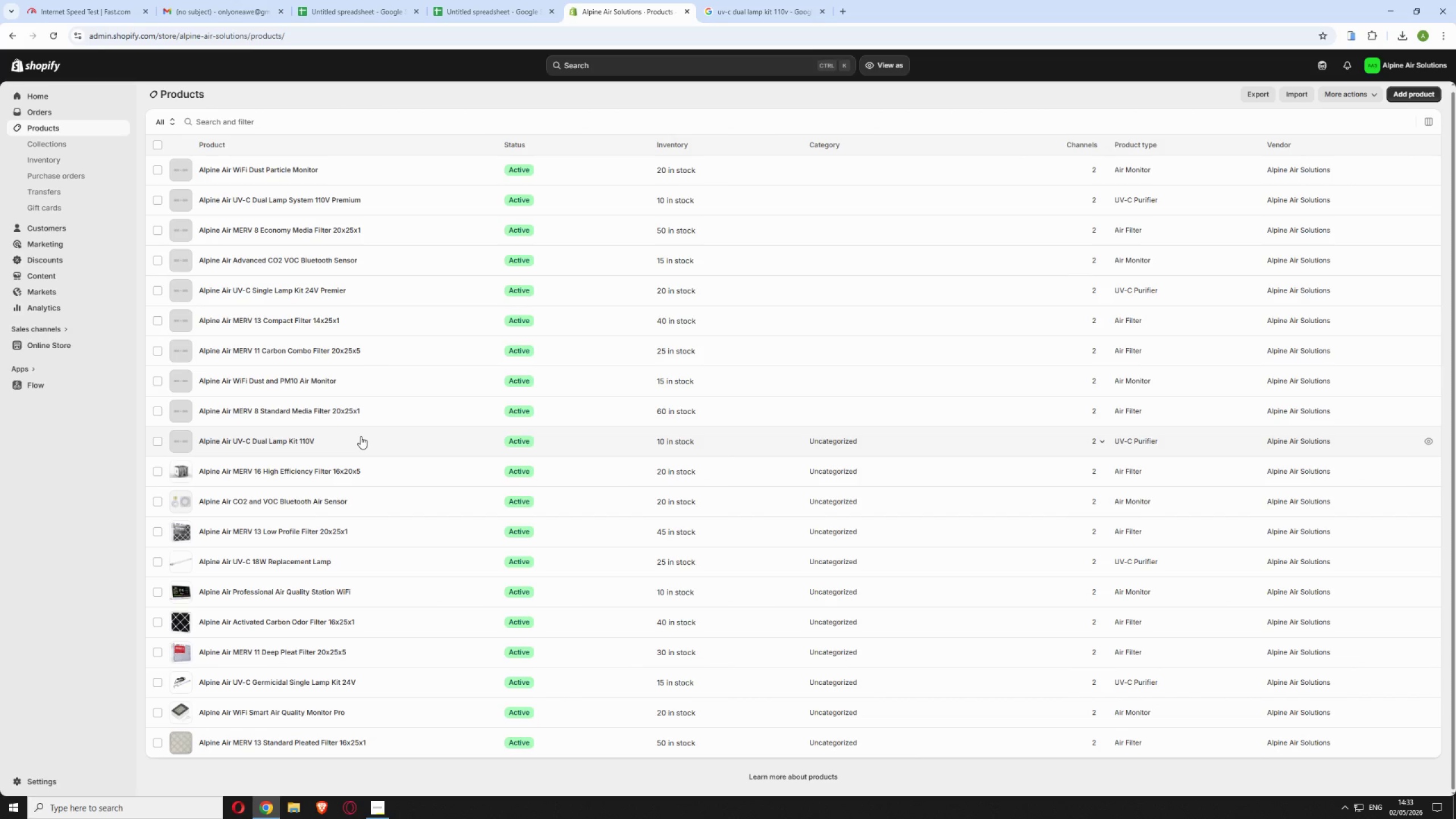 
left_click([375, 809])